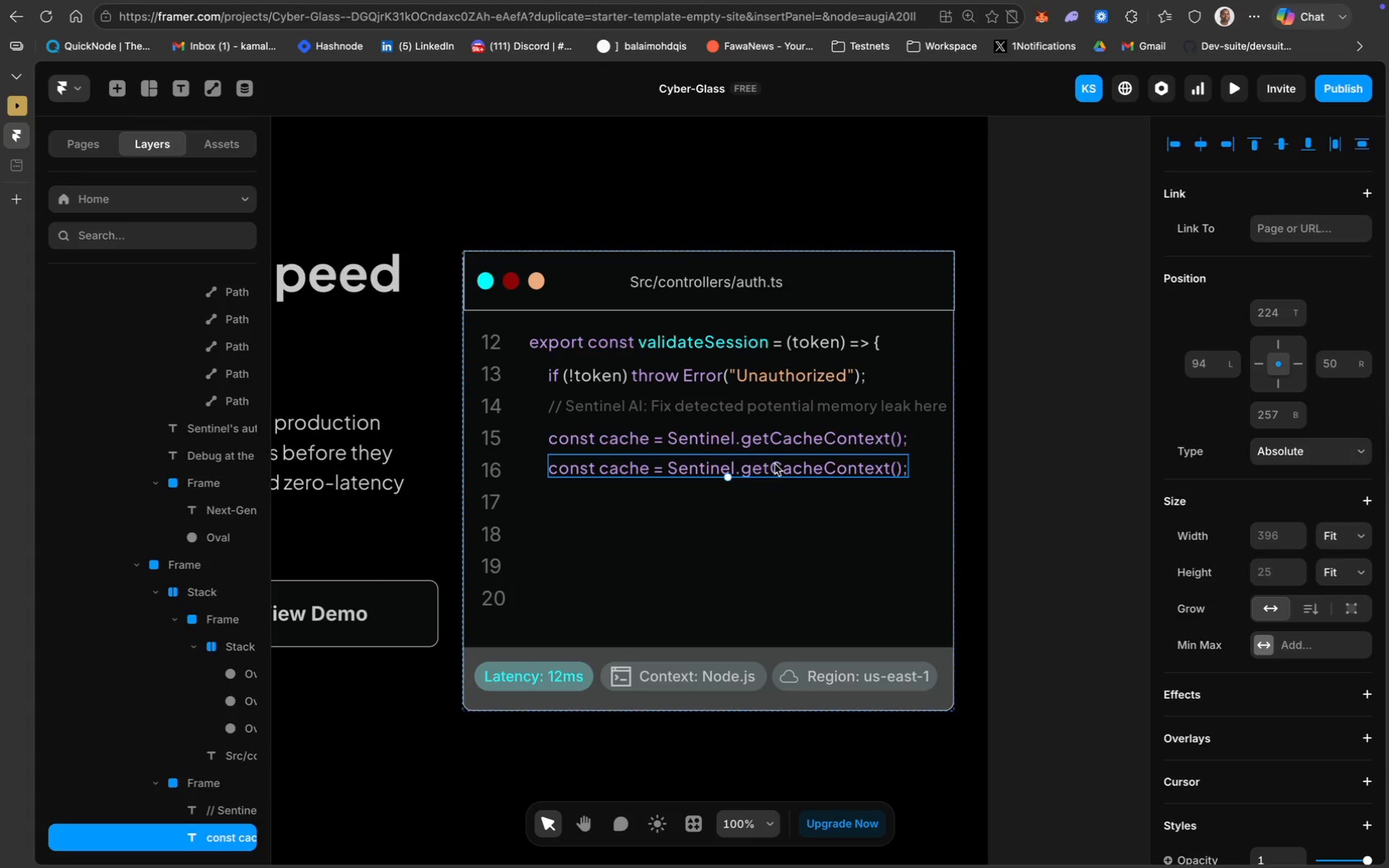 
double_click([775, 464])
 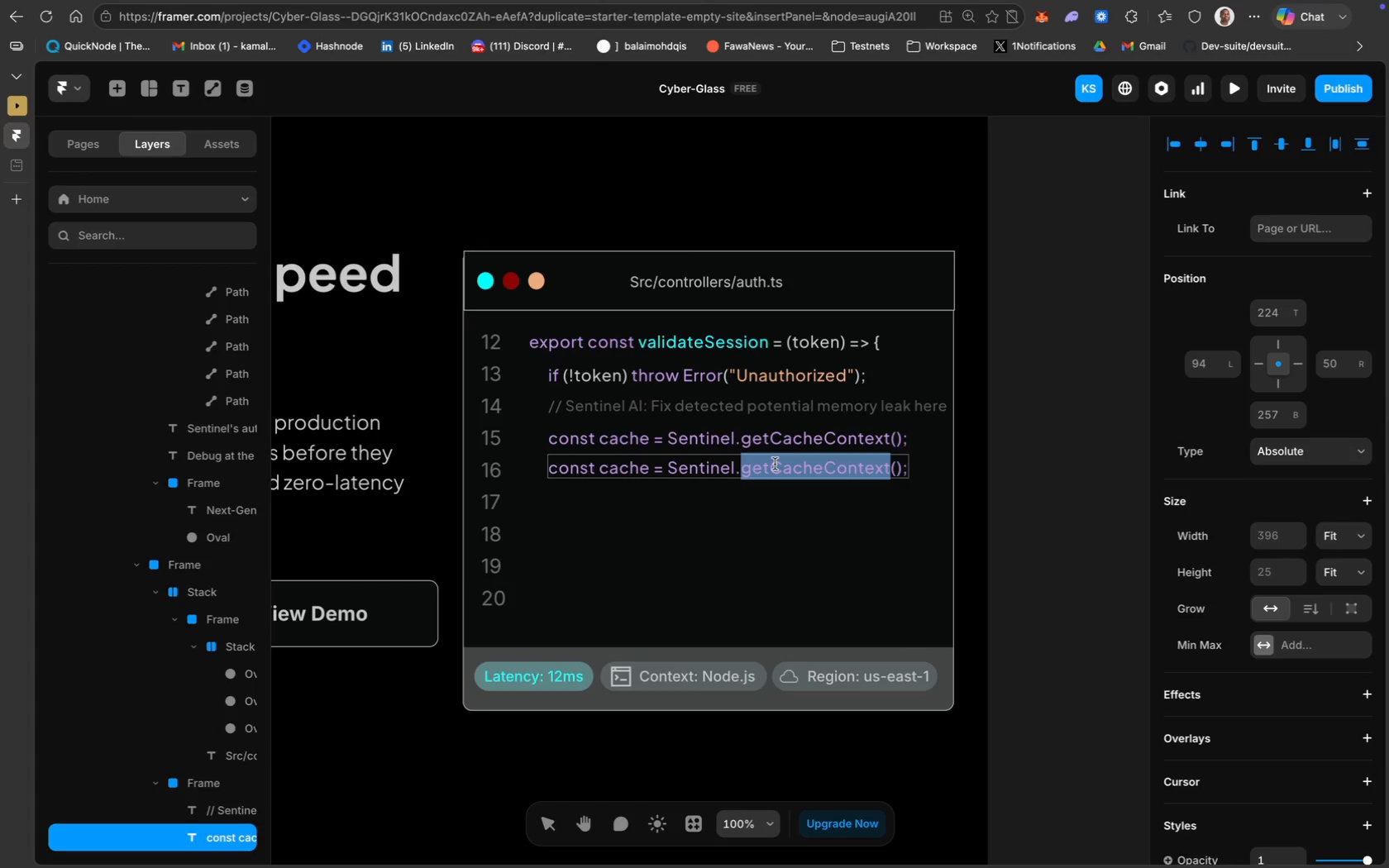 
key(Meta+CommandLeft)
 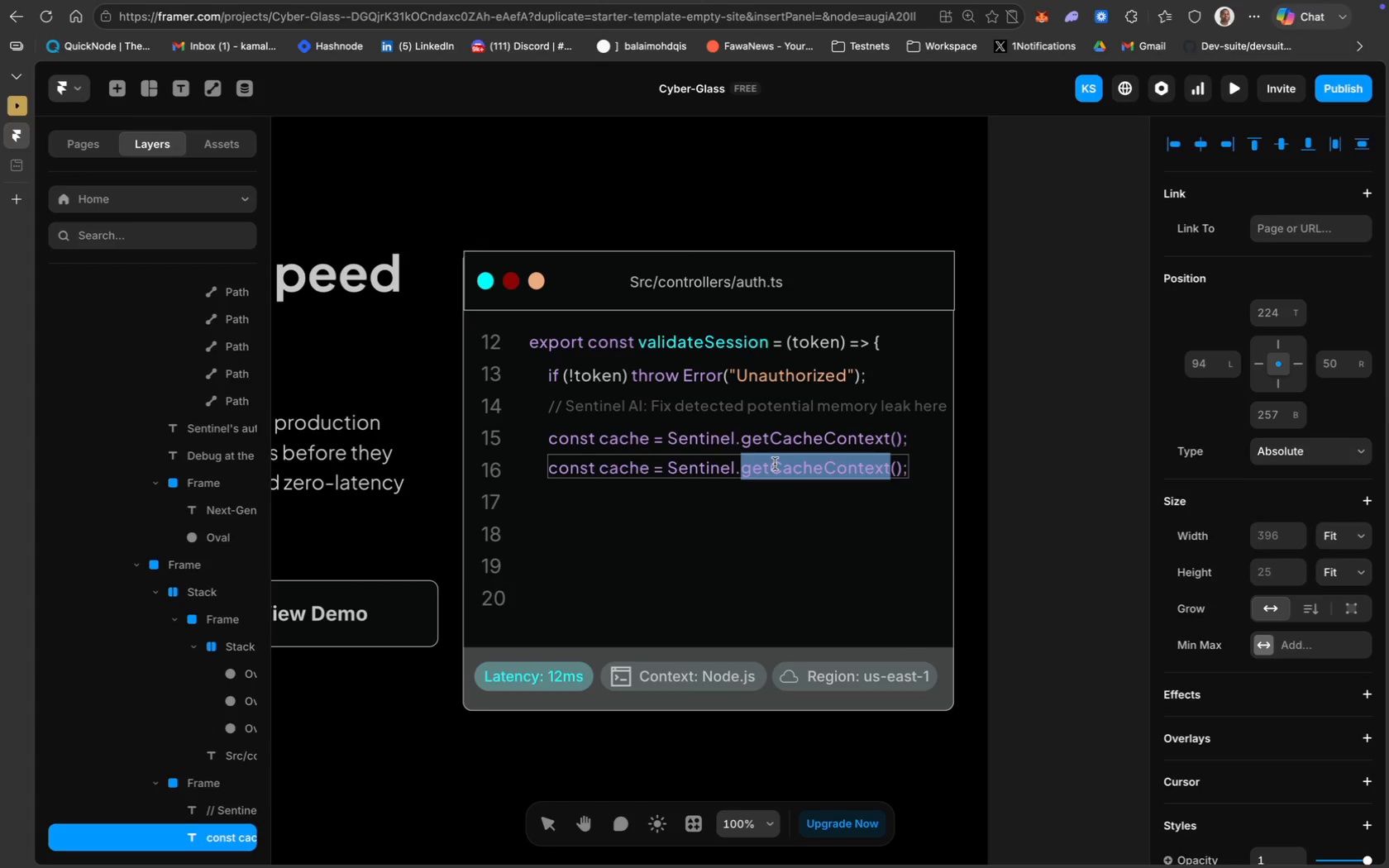 
key(Meta+A)
 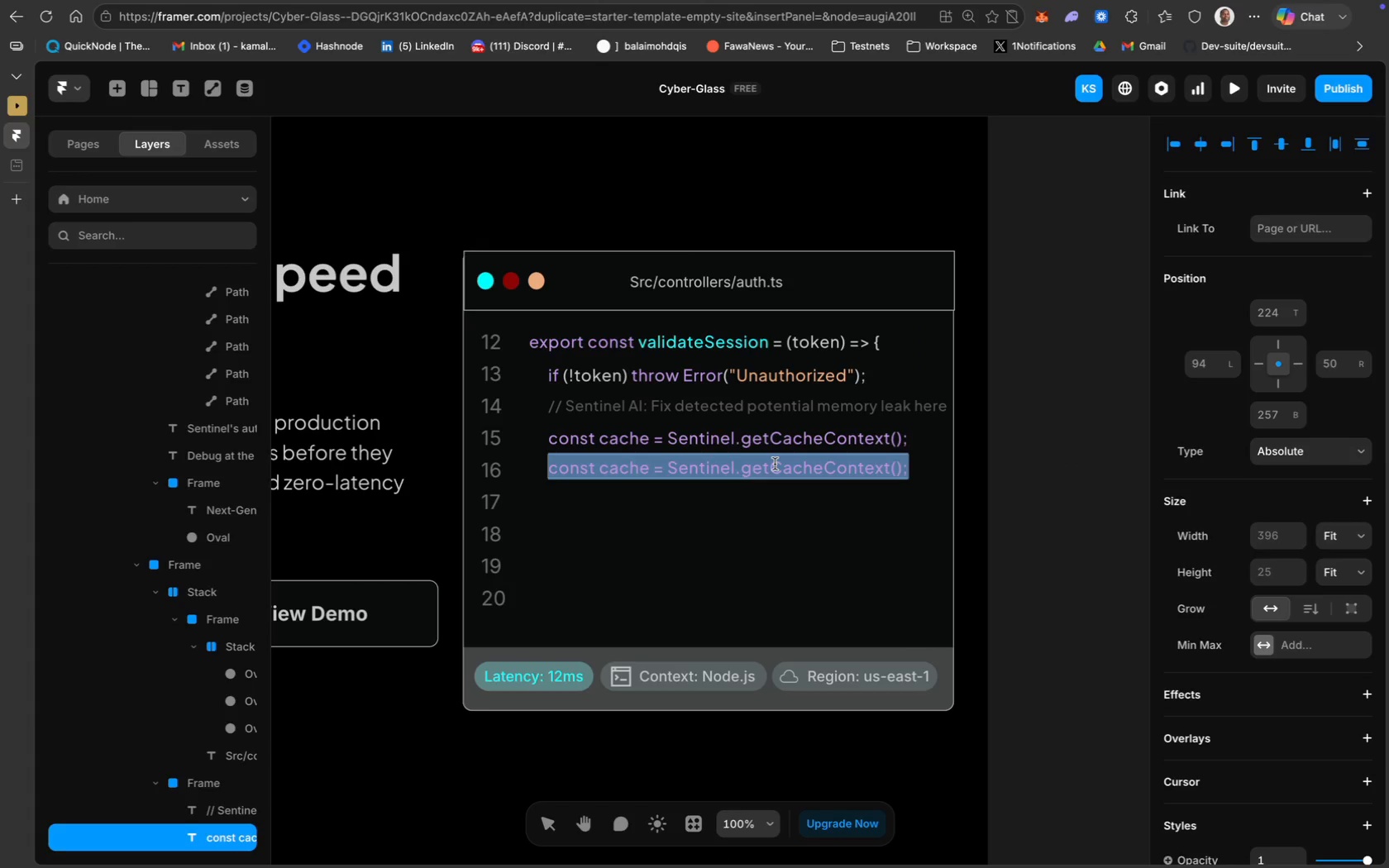 
type(Retutm)
 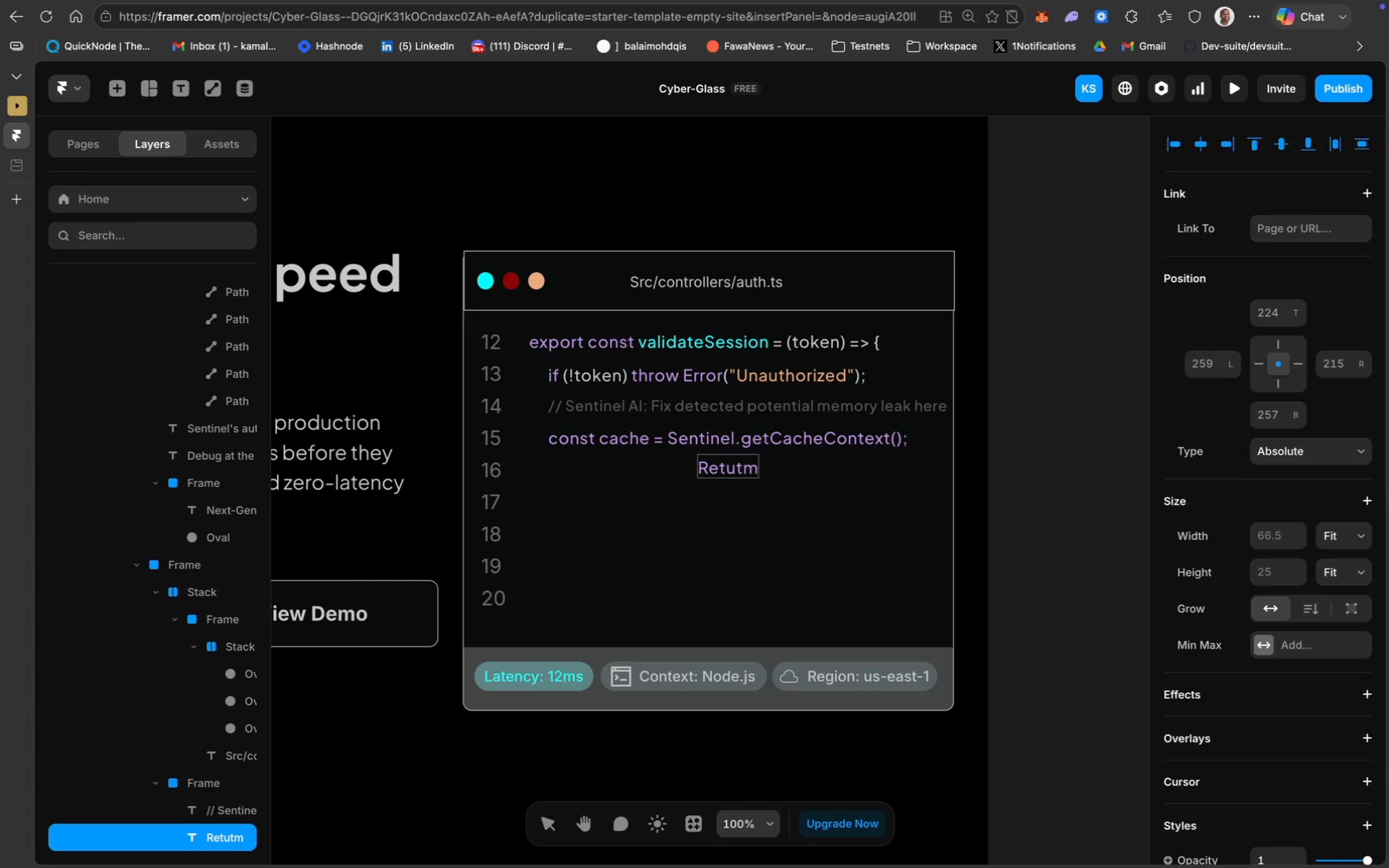 
key(Meta+CommandLeft)
 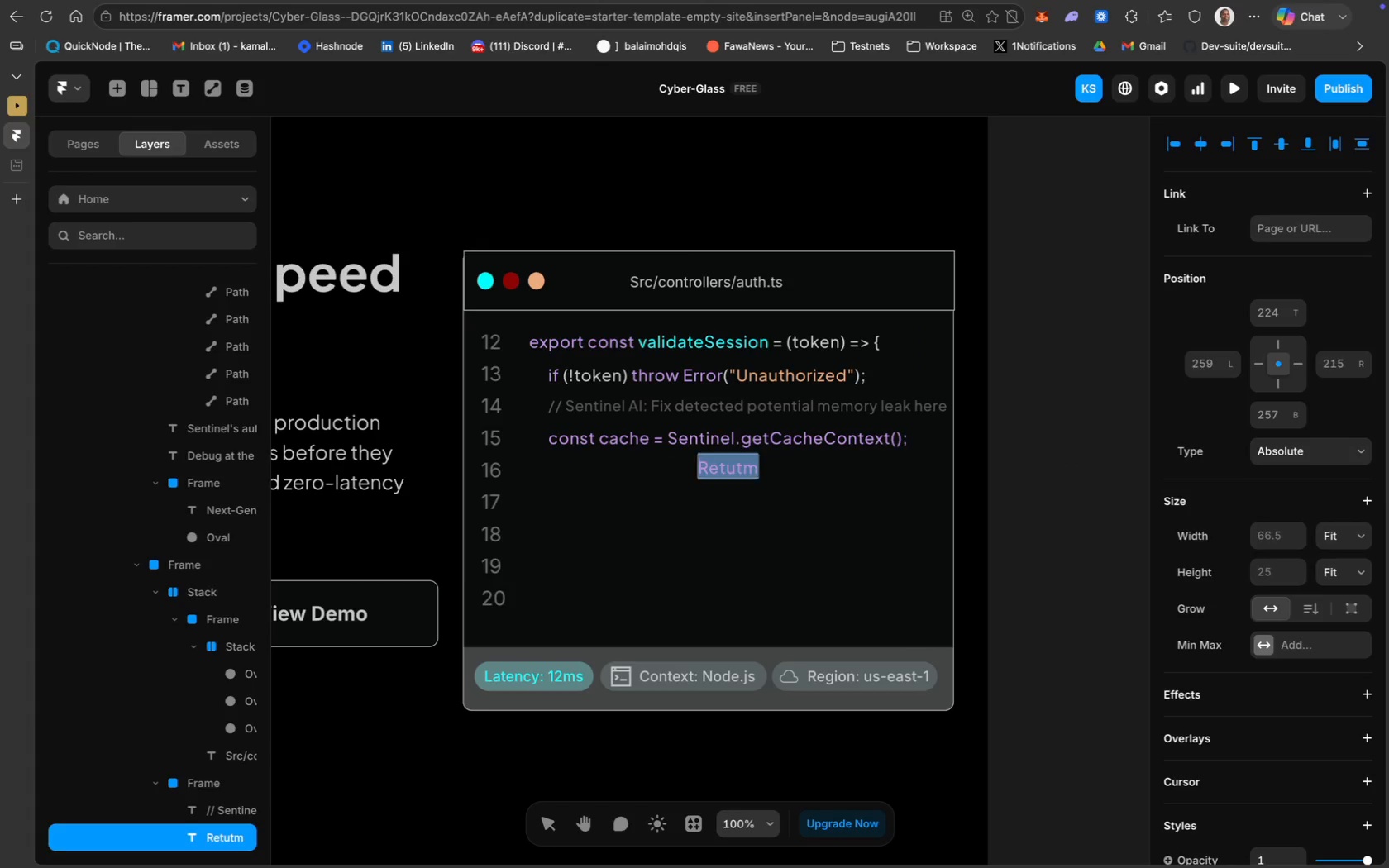 
key(Meta+A)
 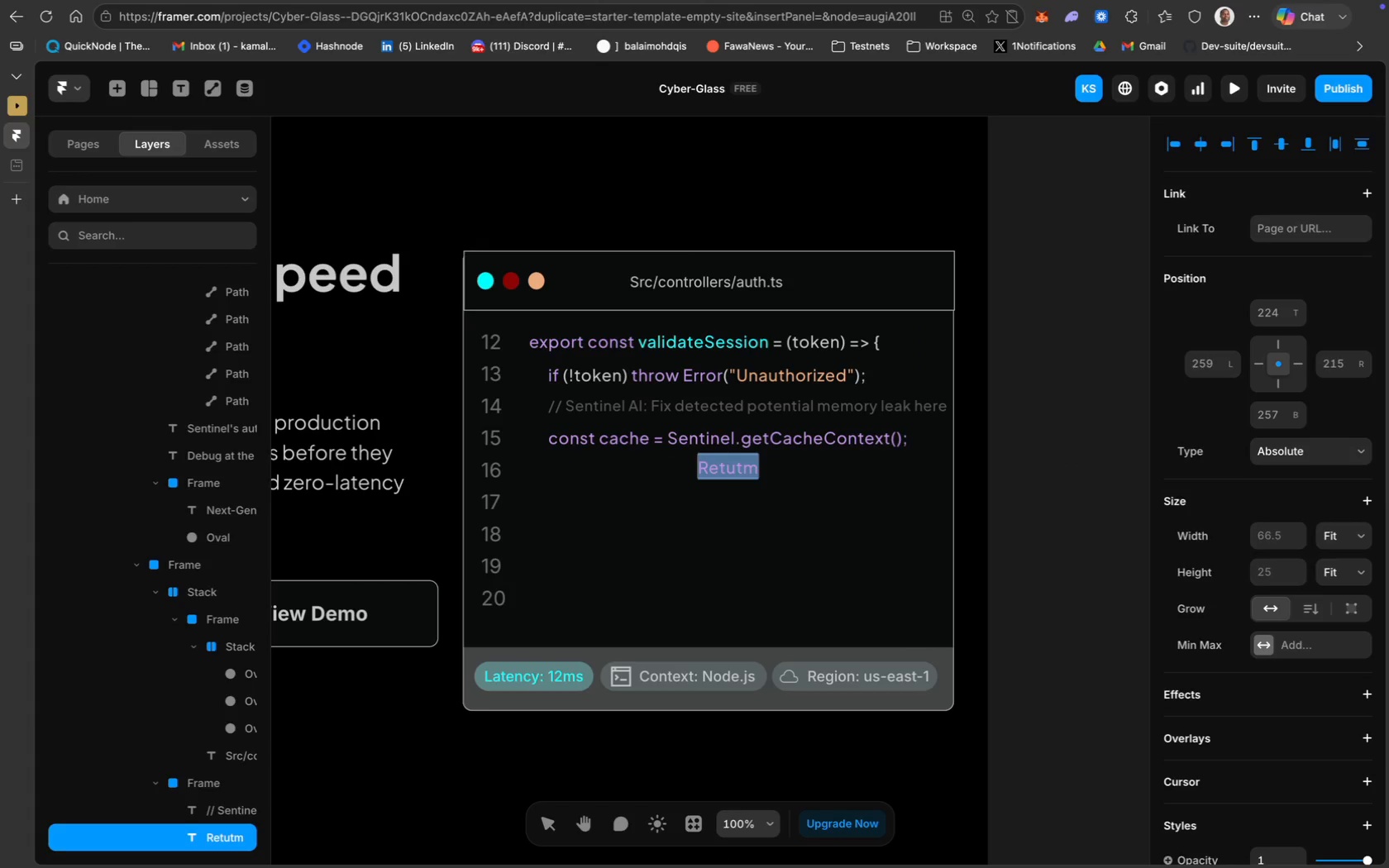 
type(return cache.veru)
key(Backspace)
type(ify(token);)
 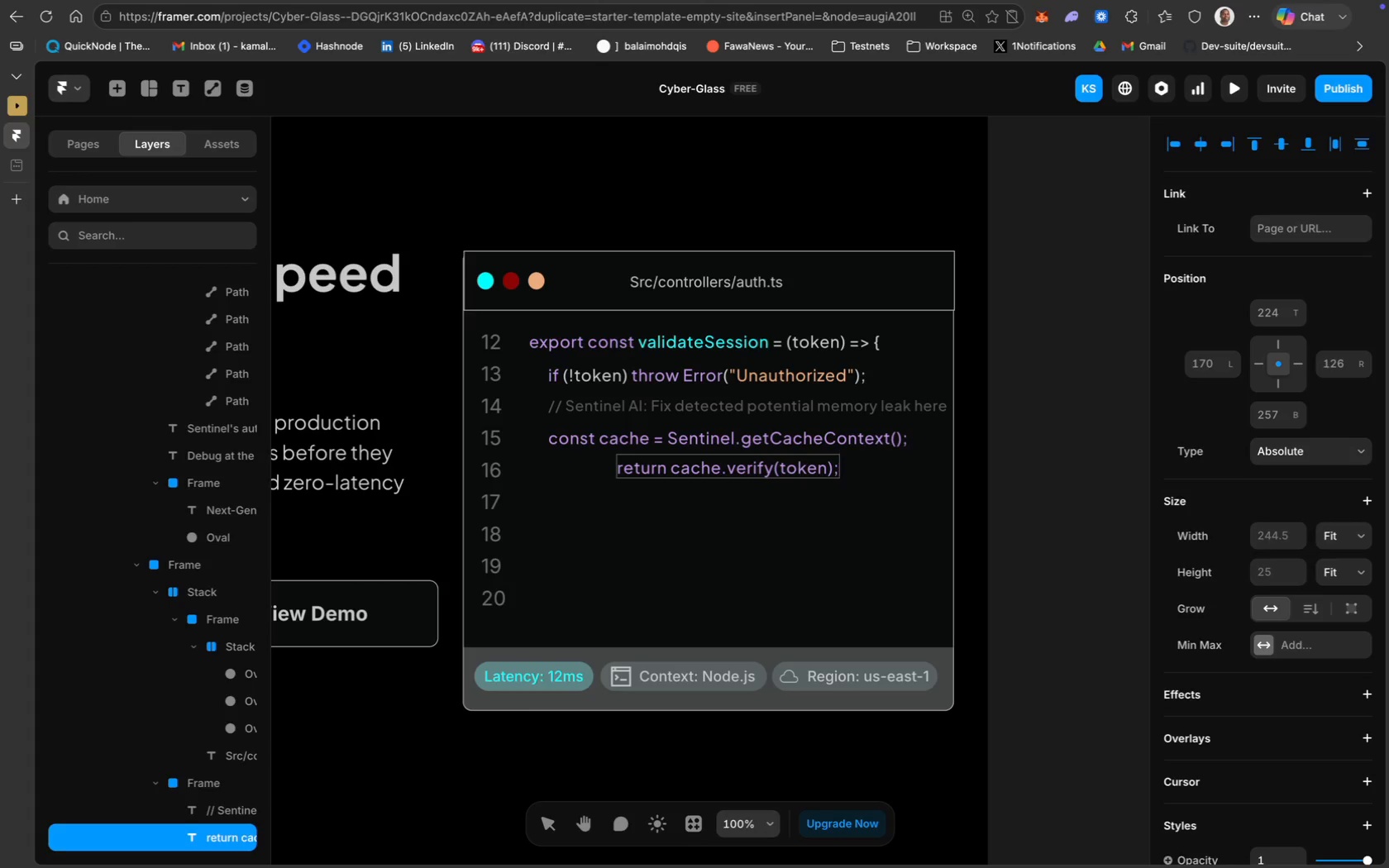 
key(Meta+CommandLeft)
 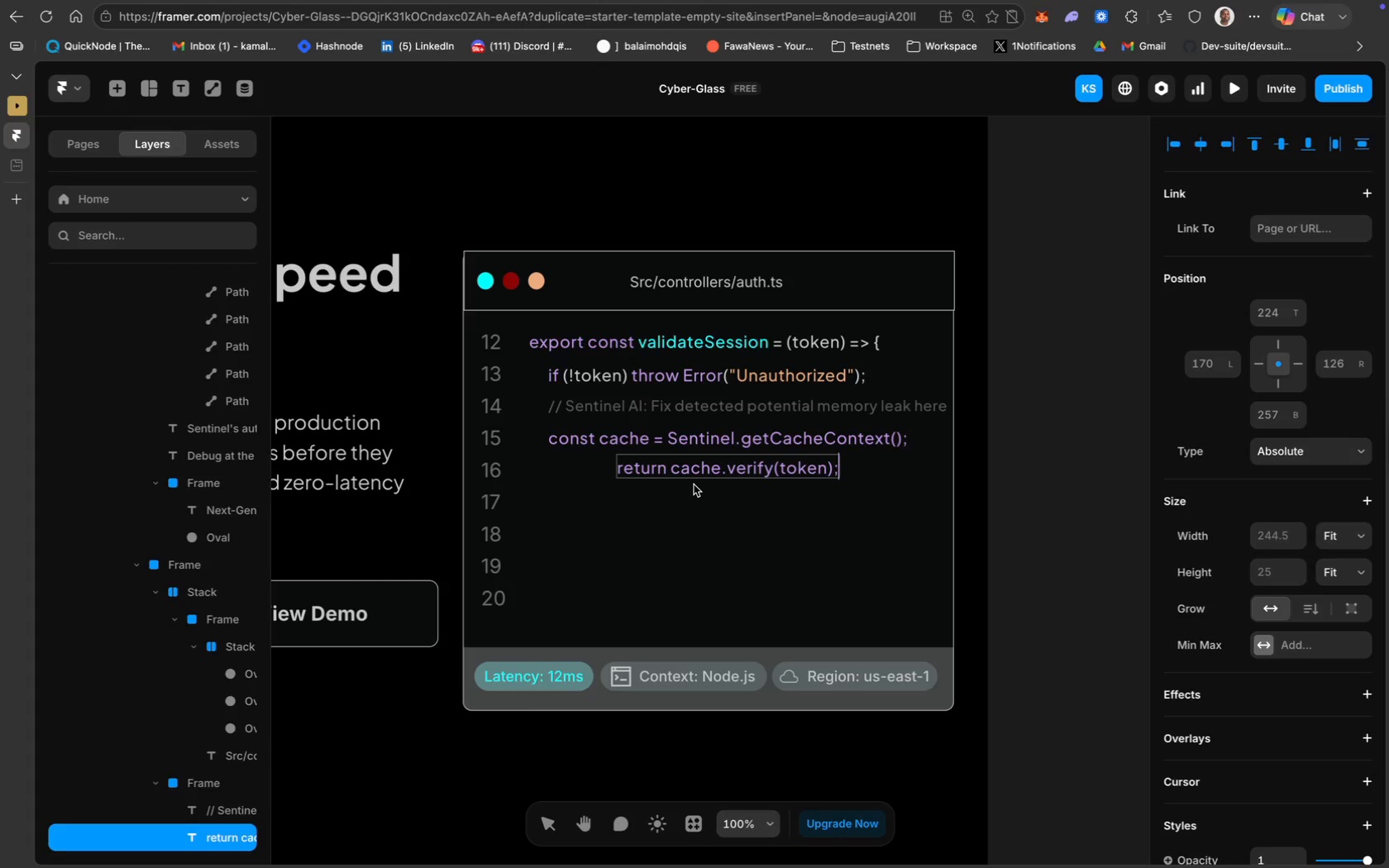 
double_click([652, 472])
 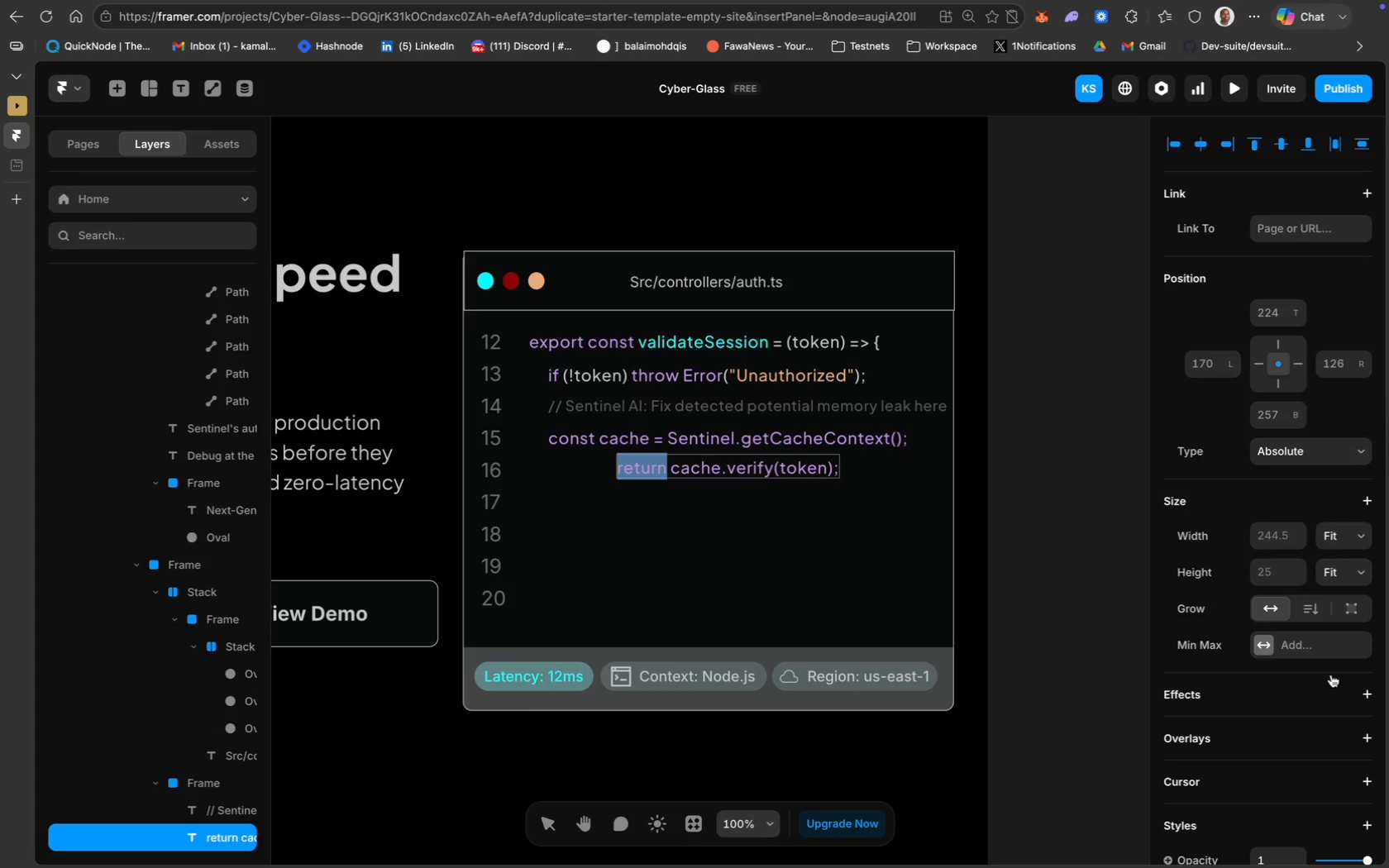 
left_click([1293, 668])
 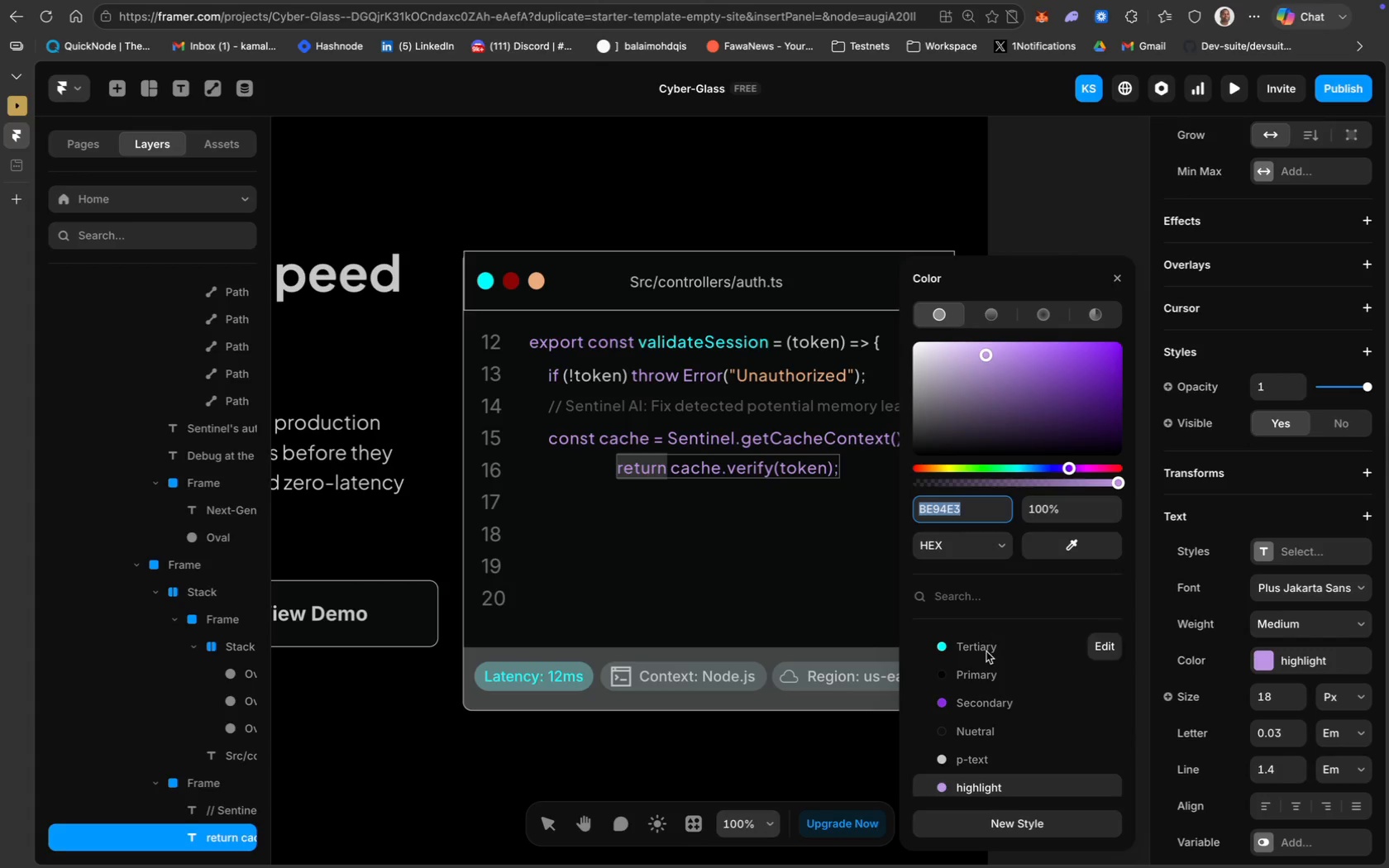 
scroll: coordinate [1339, 764], scroll_direction: down, amount: 52.0
 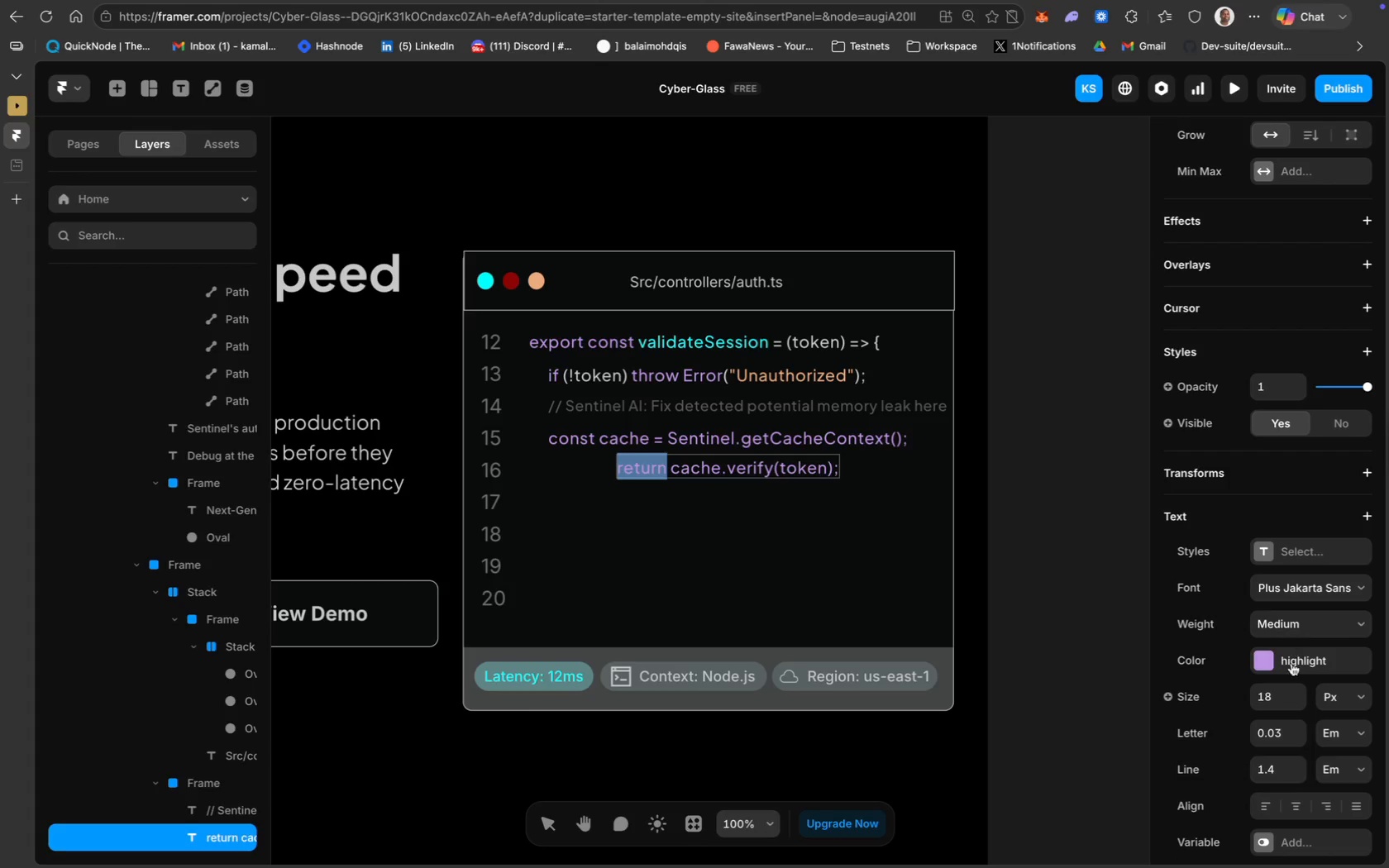 
left_click([984, 644])
 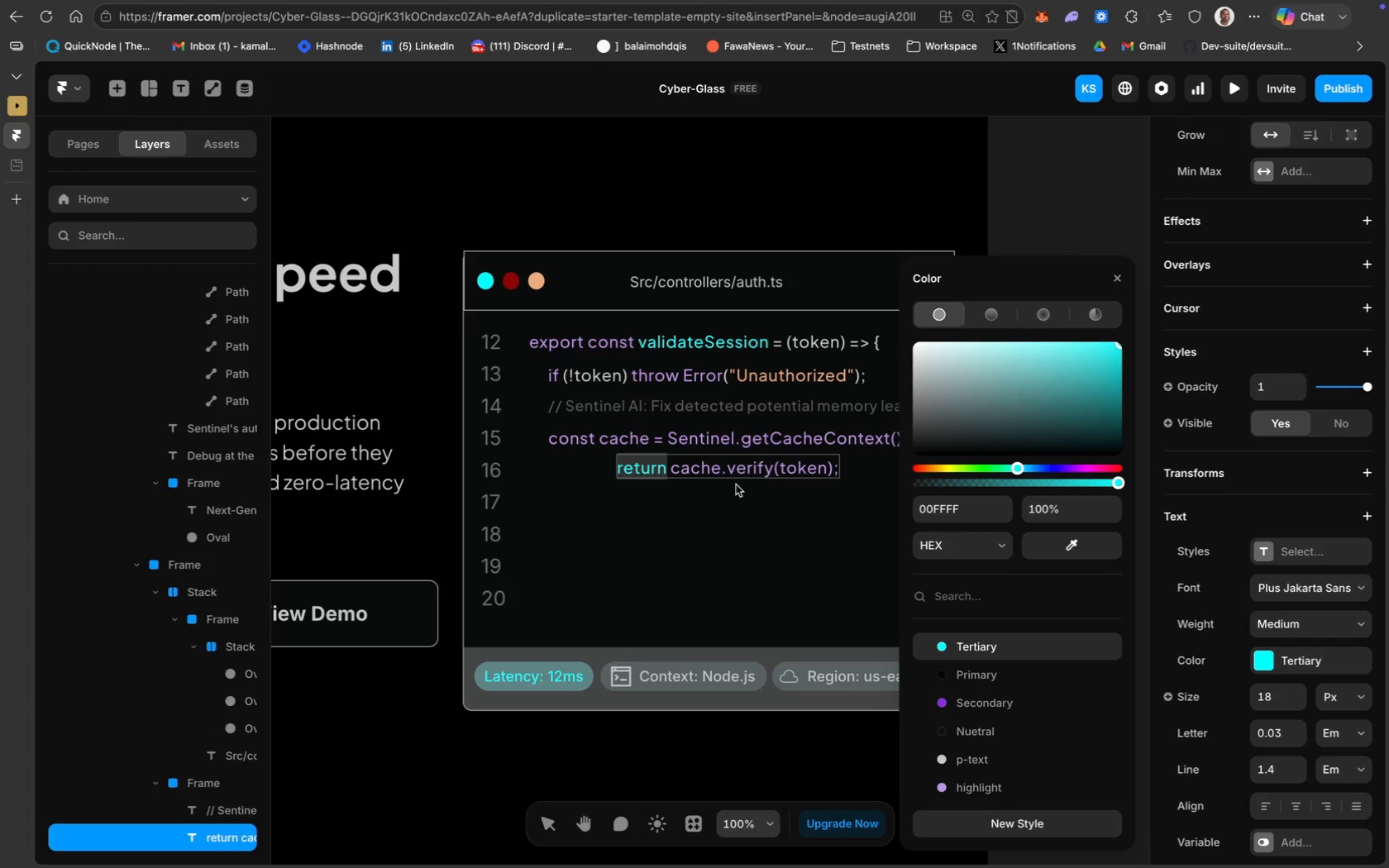 
left_click([736, 477])
 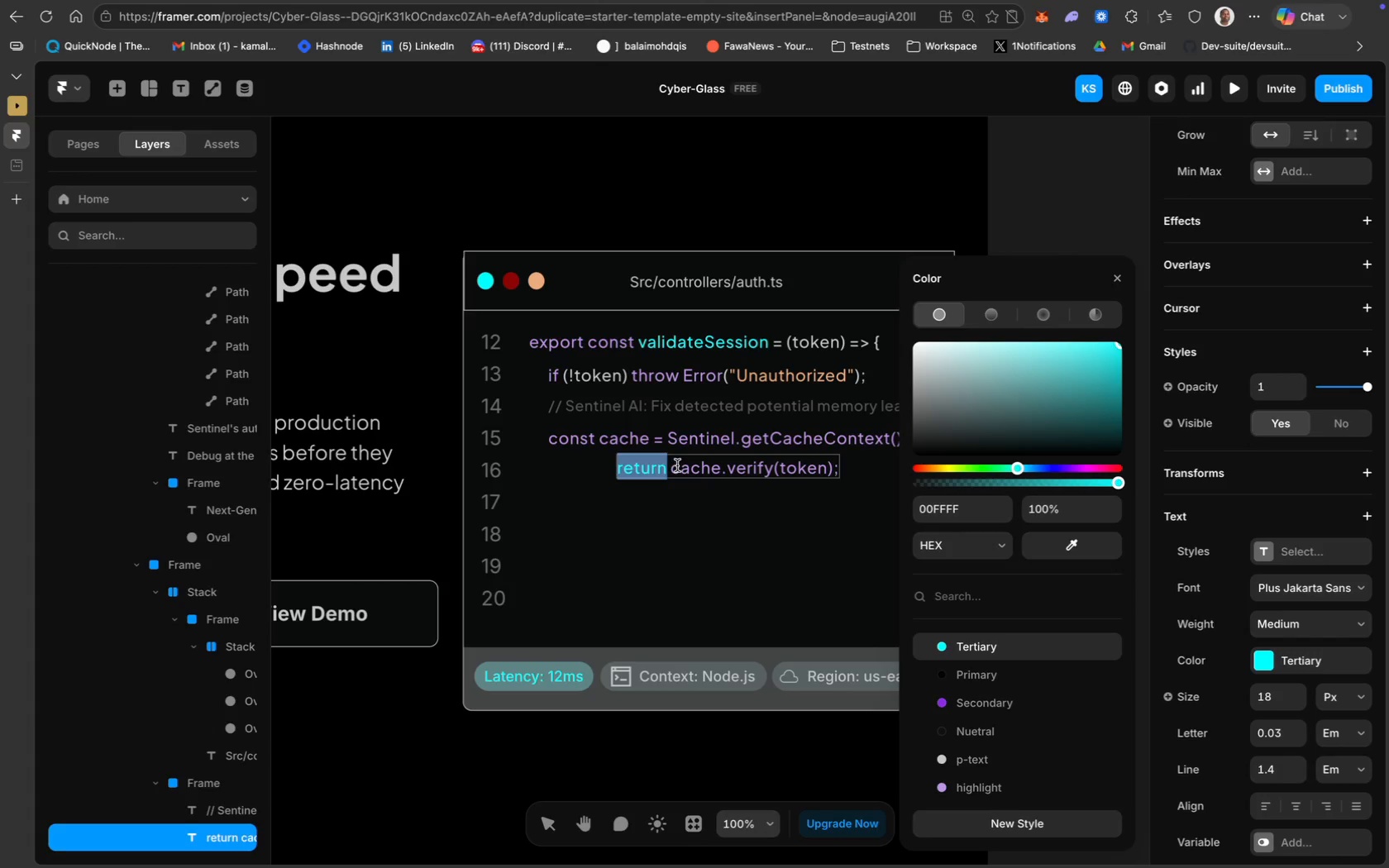 
left_click_drag(start_coordinate=[674, 465], to_coordinate=[844, 463])
 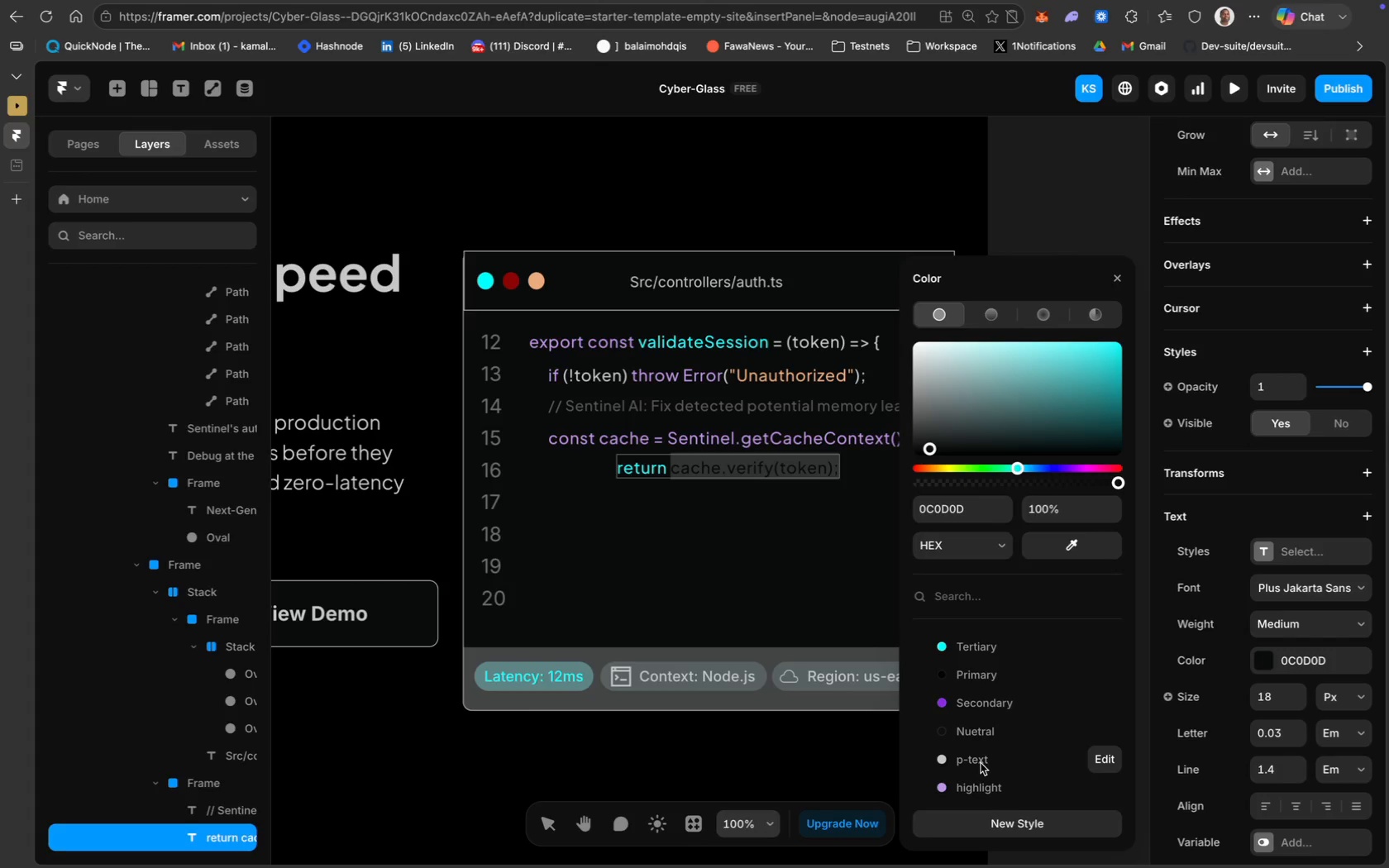 
wait(13.79)
 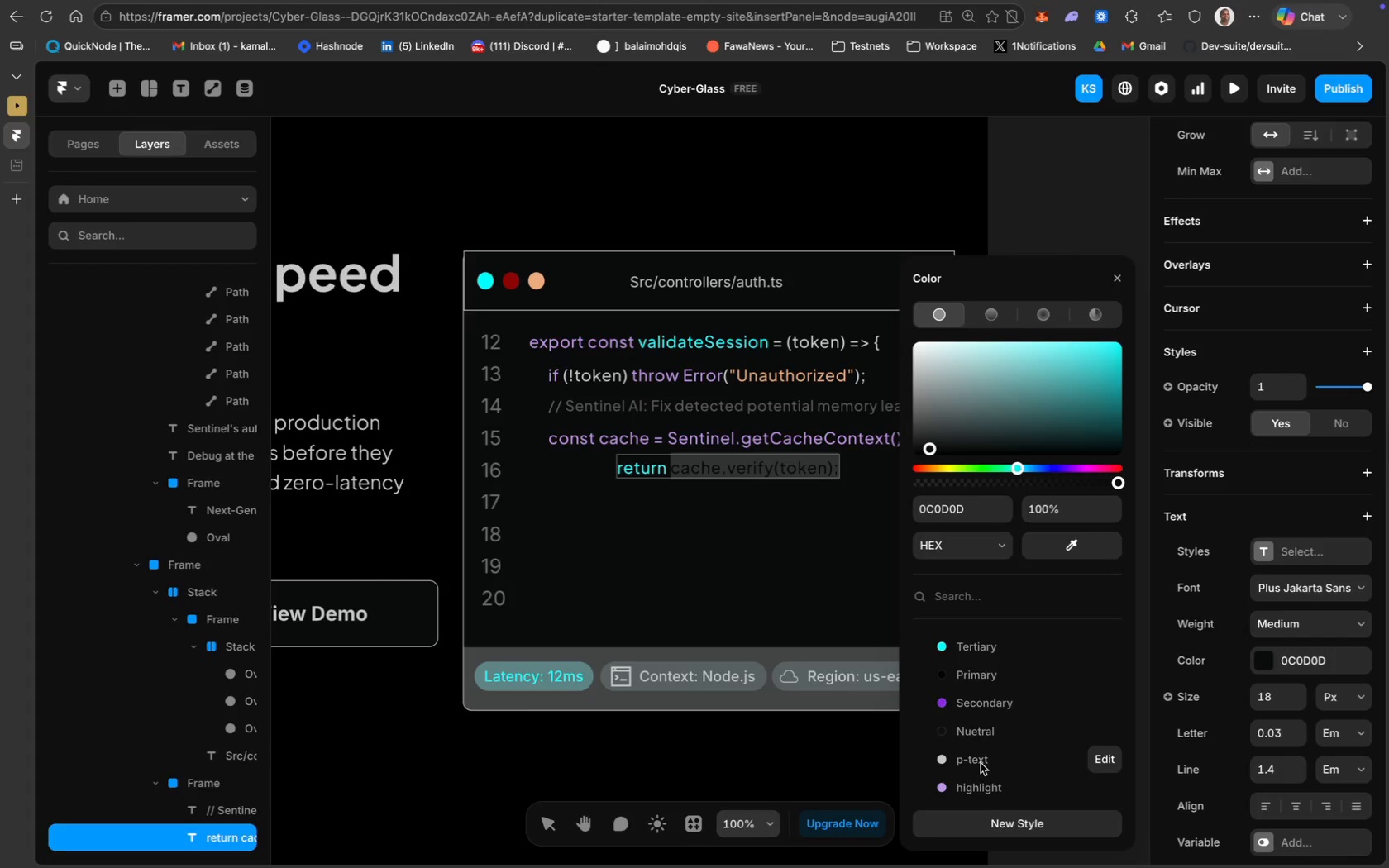 
left_click([845, 558])
 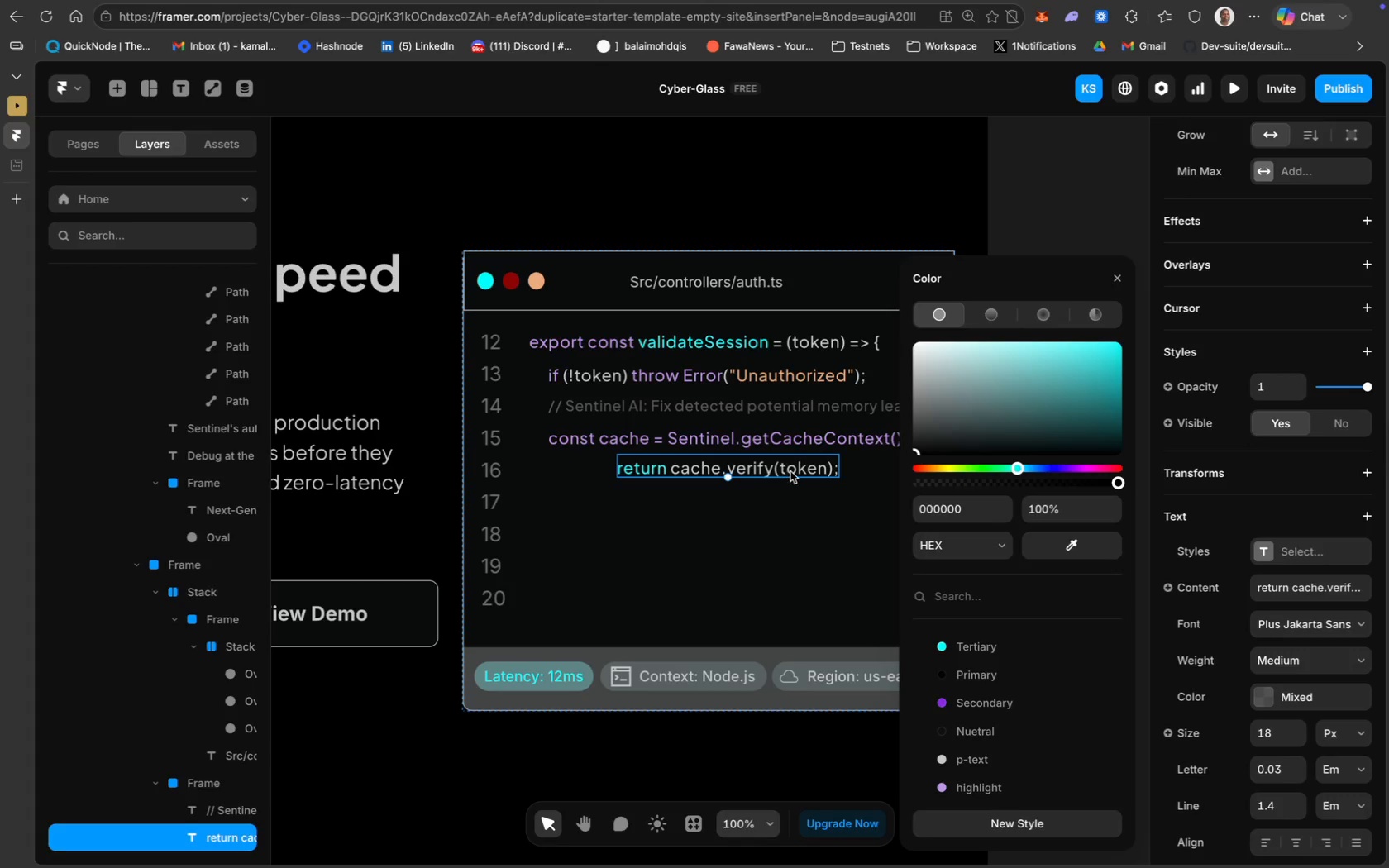 
left_click_drag(start_coordinate=[792, 470], to_coordinate=[724, 473])
 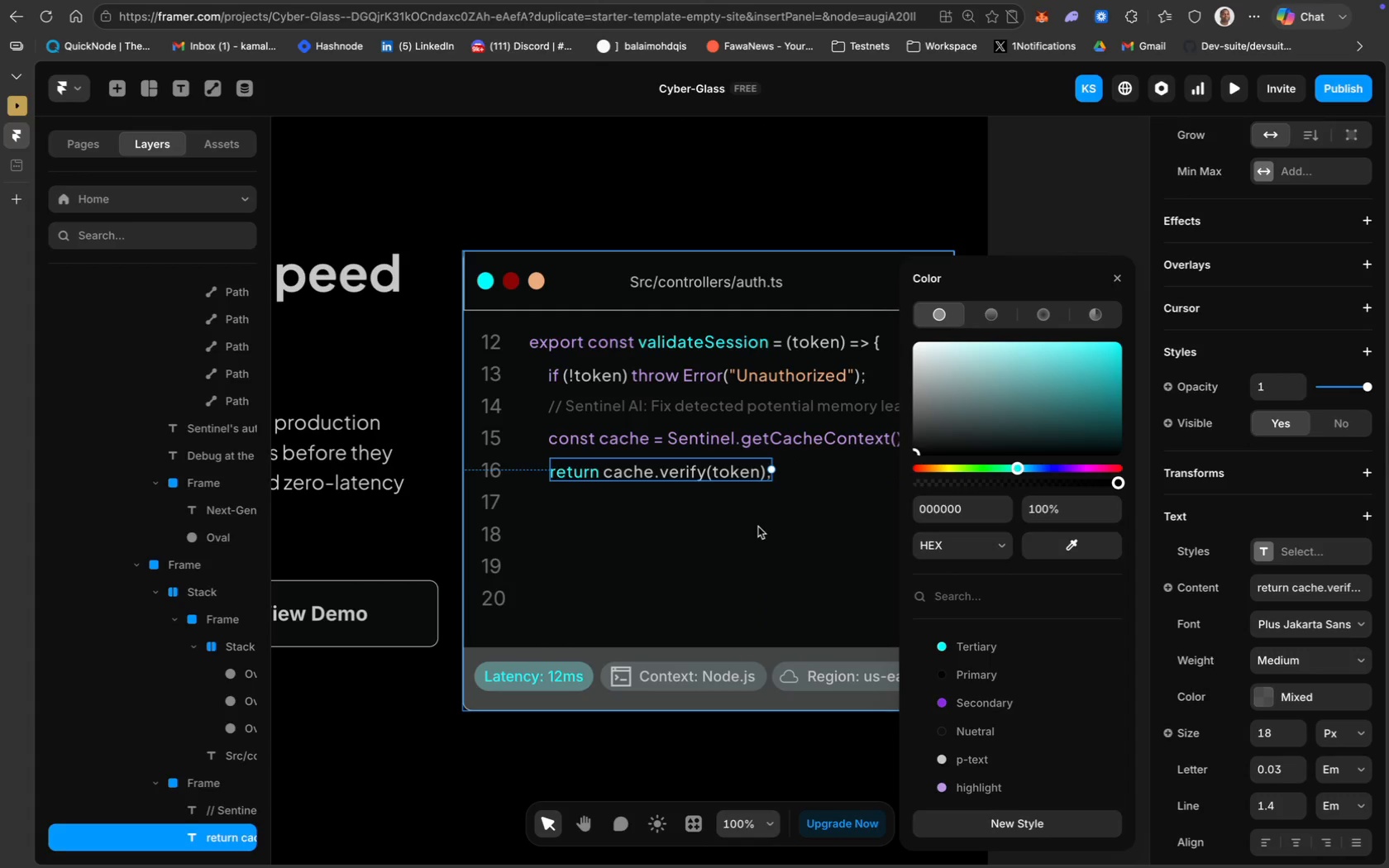 
key(ArrowLeft)
 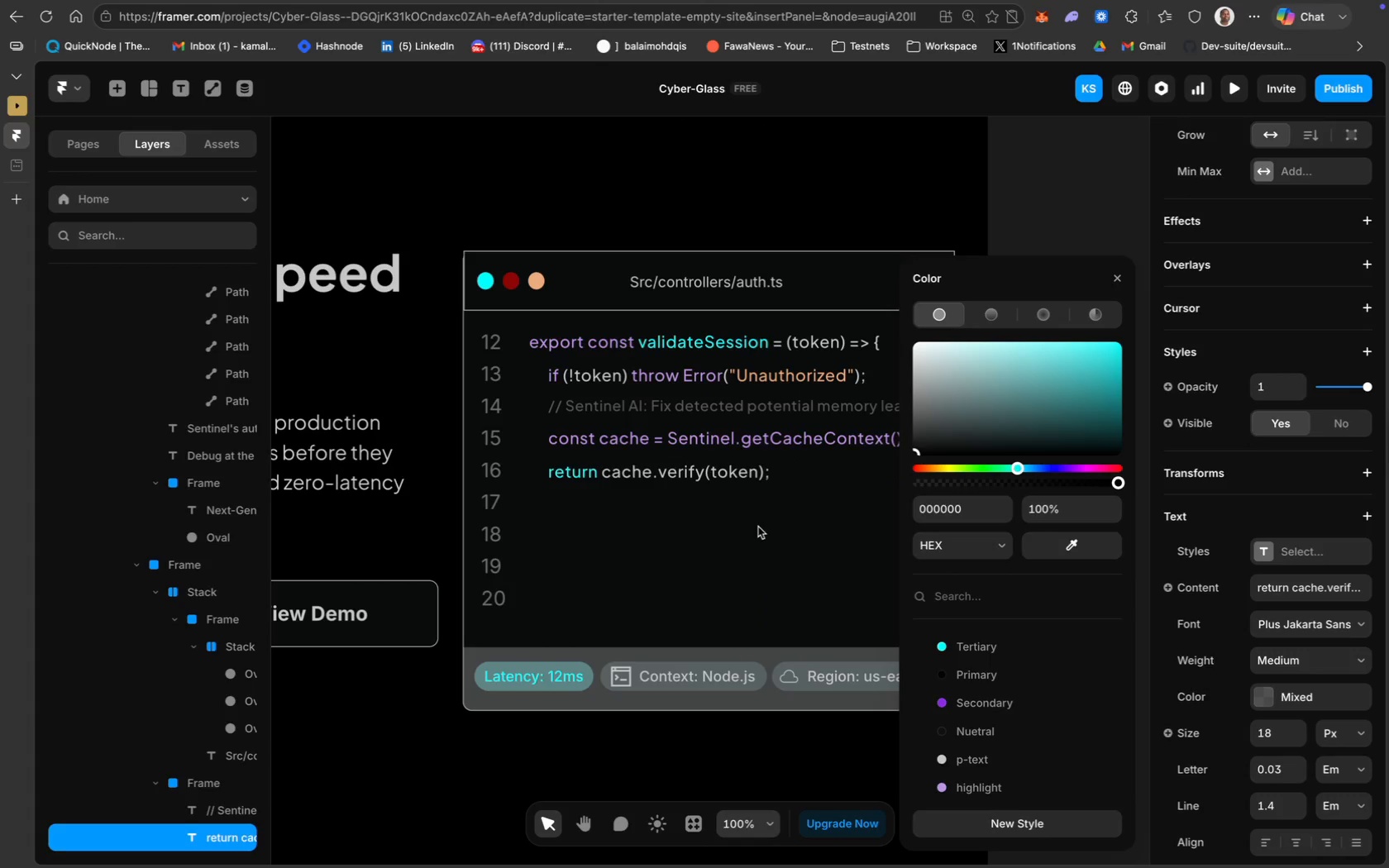 
key(ArrowLeft)
 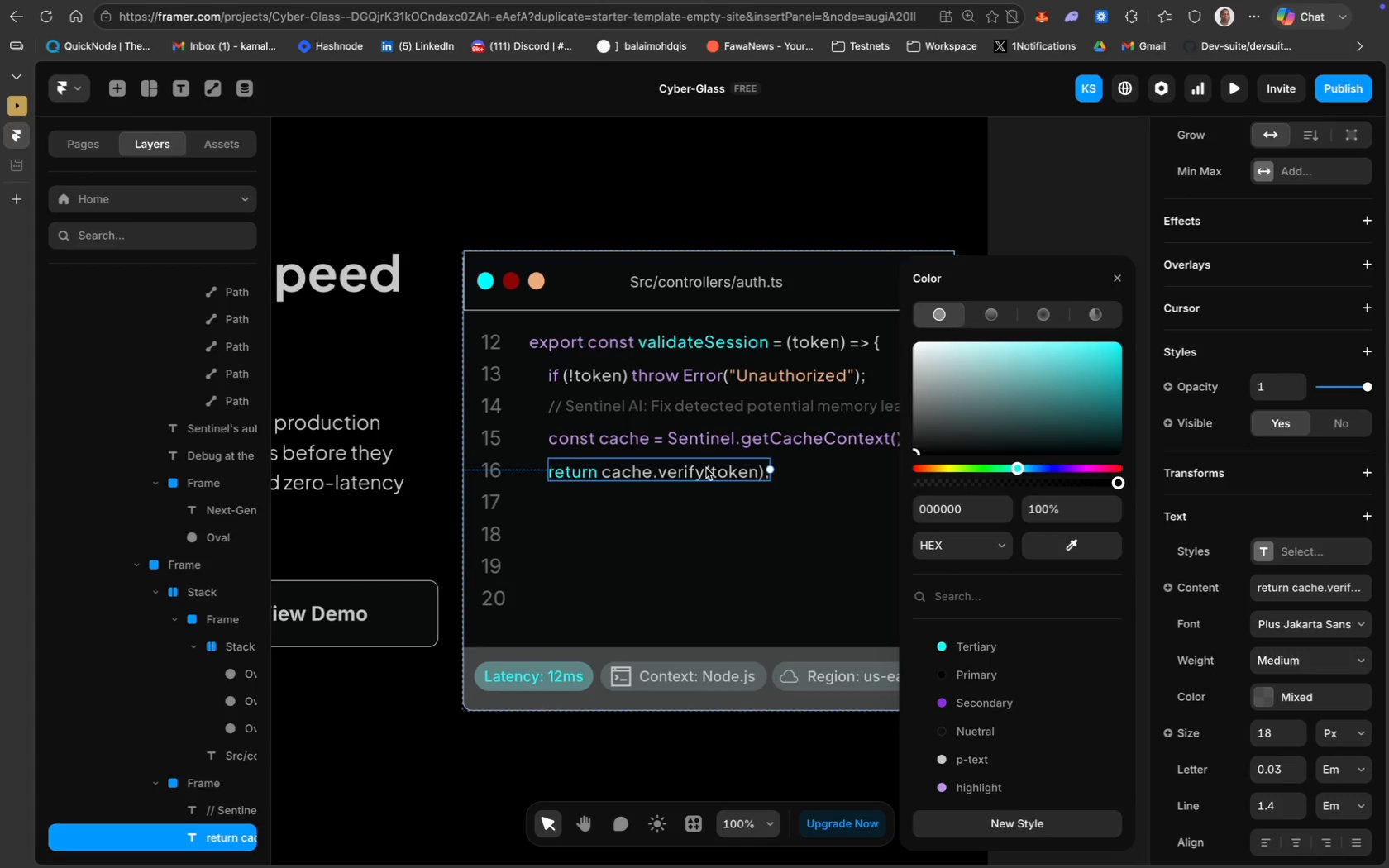 
key(ArrowUp)
 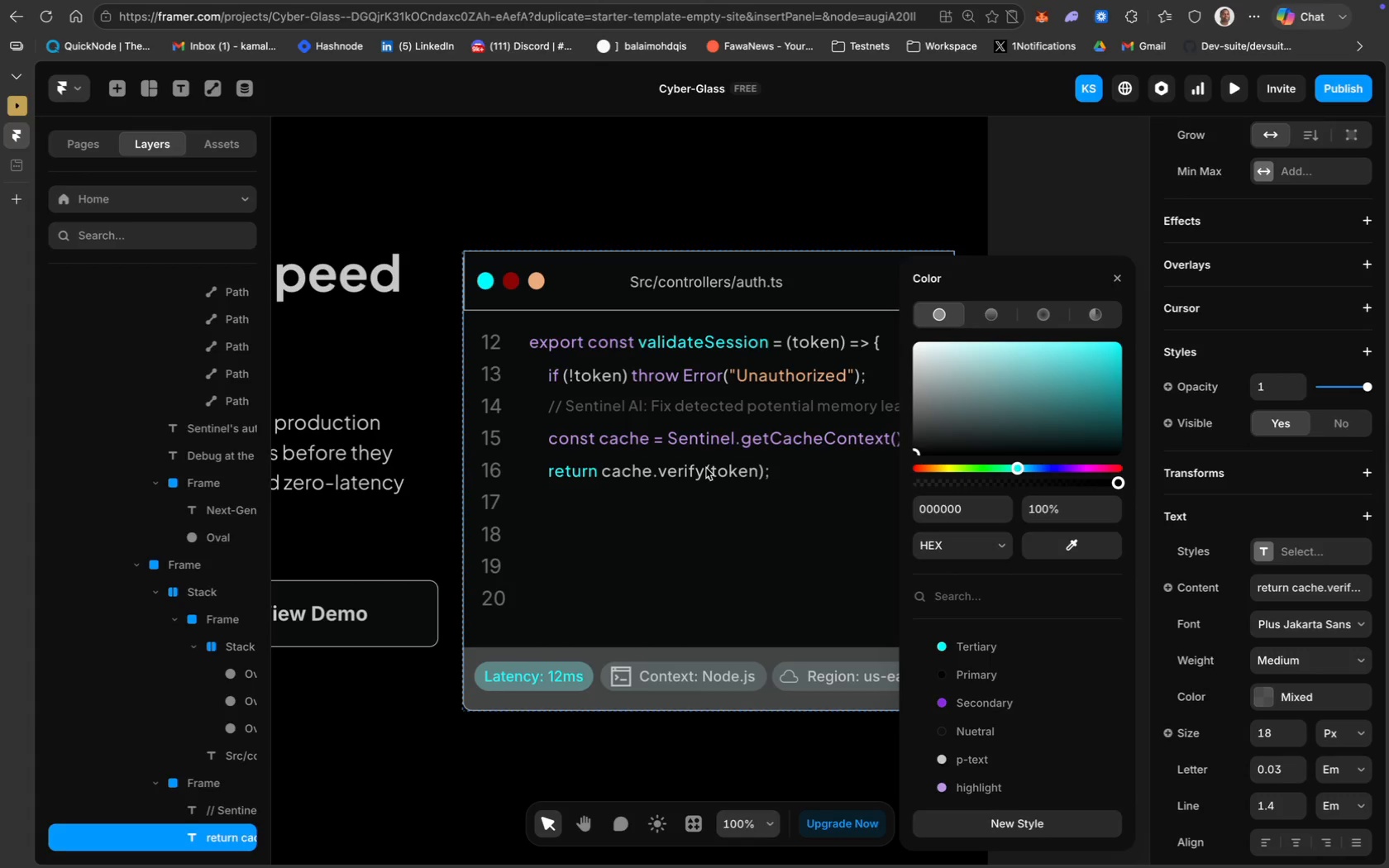 
key(ArrowUp)
 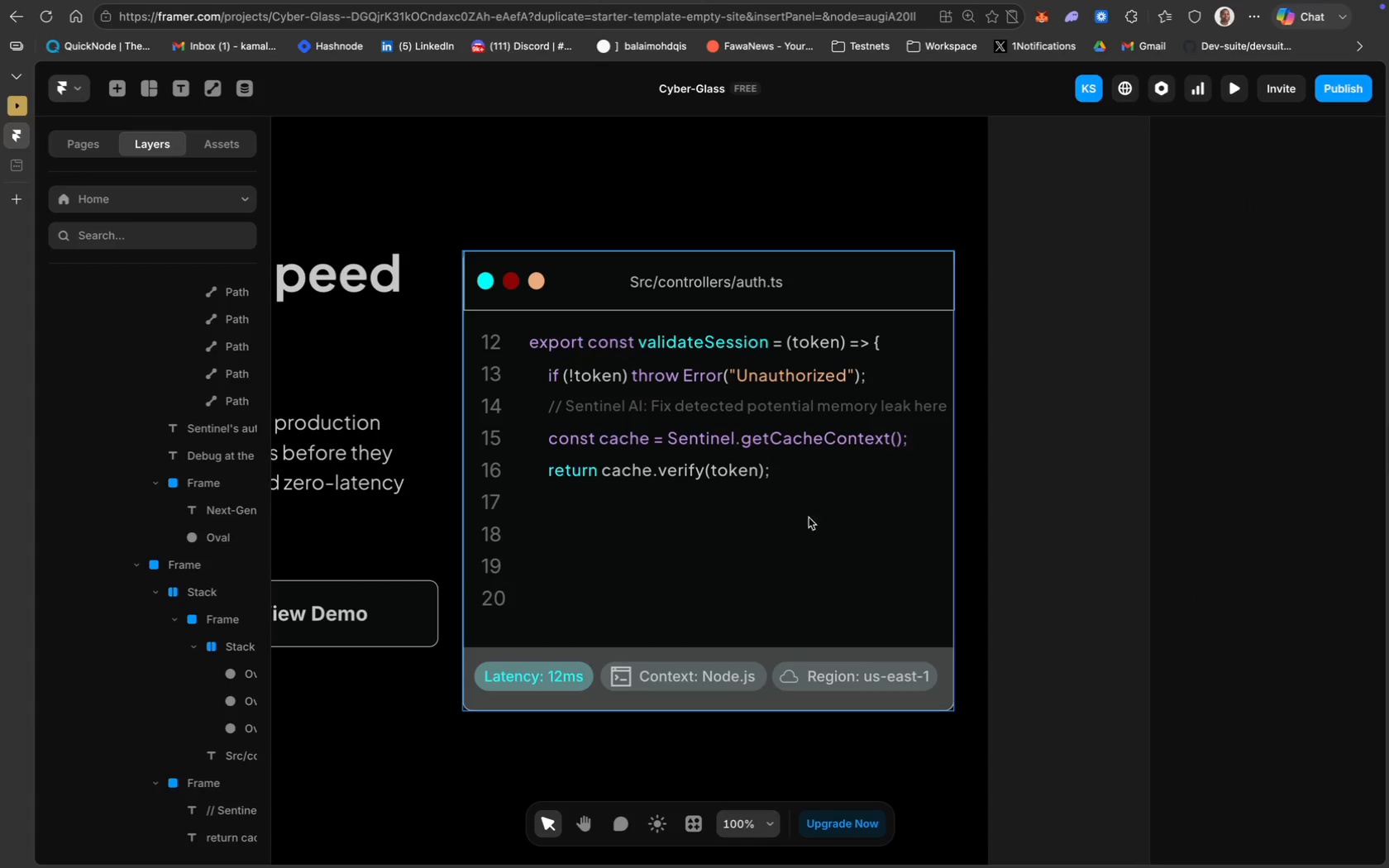 
wait(10.45)
 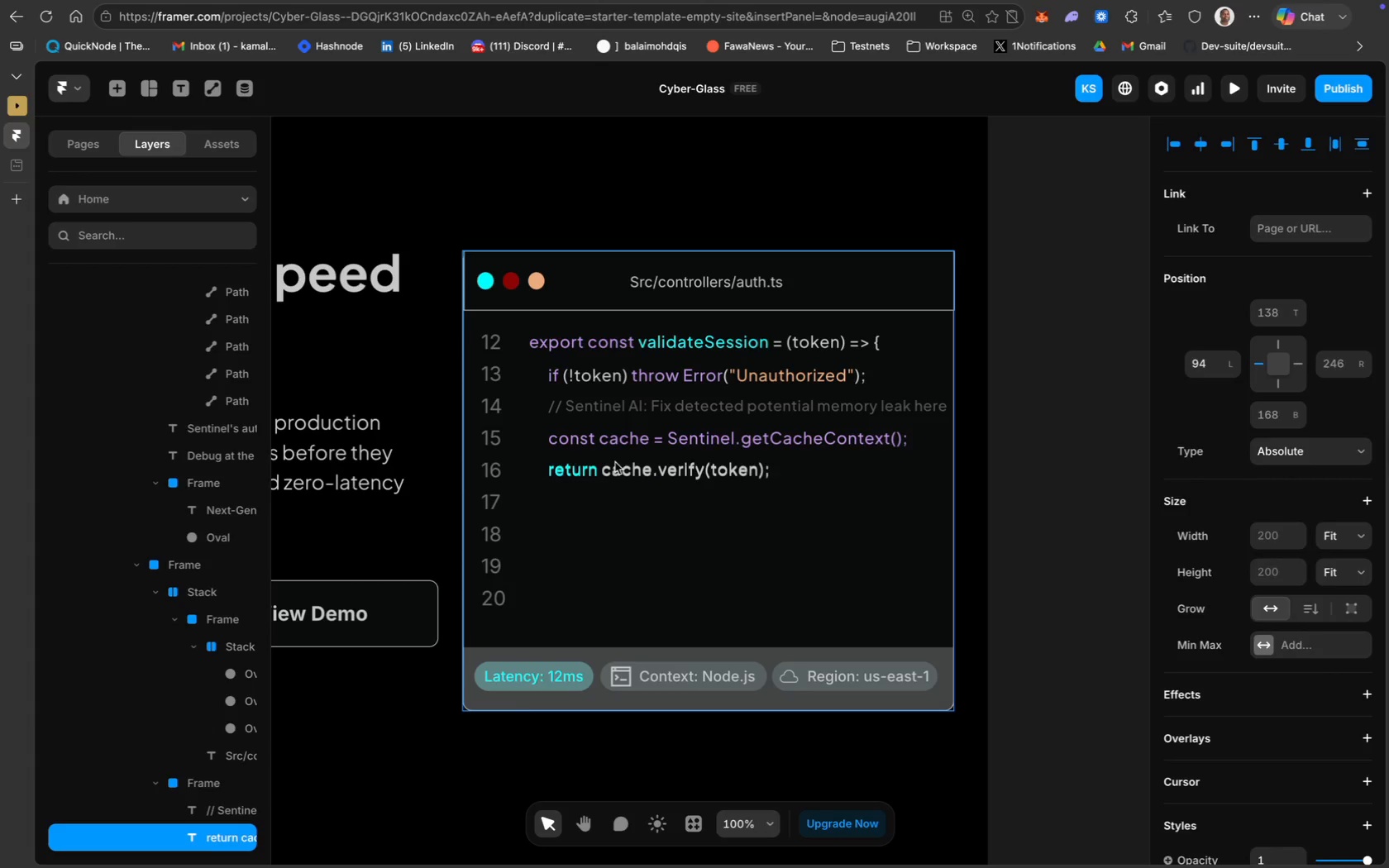 
key(Meta+D)
 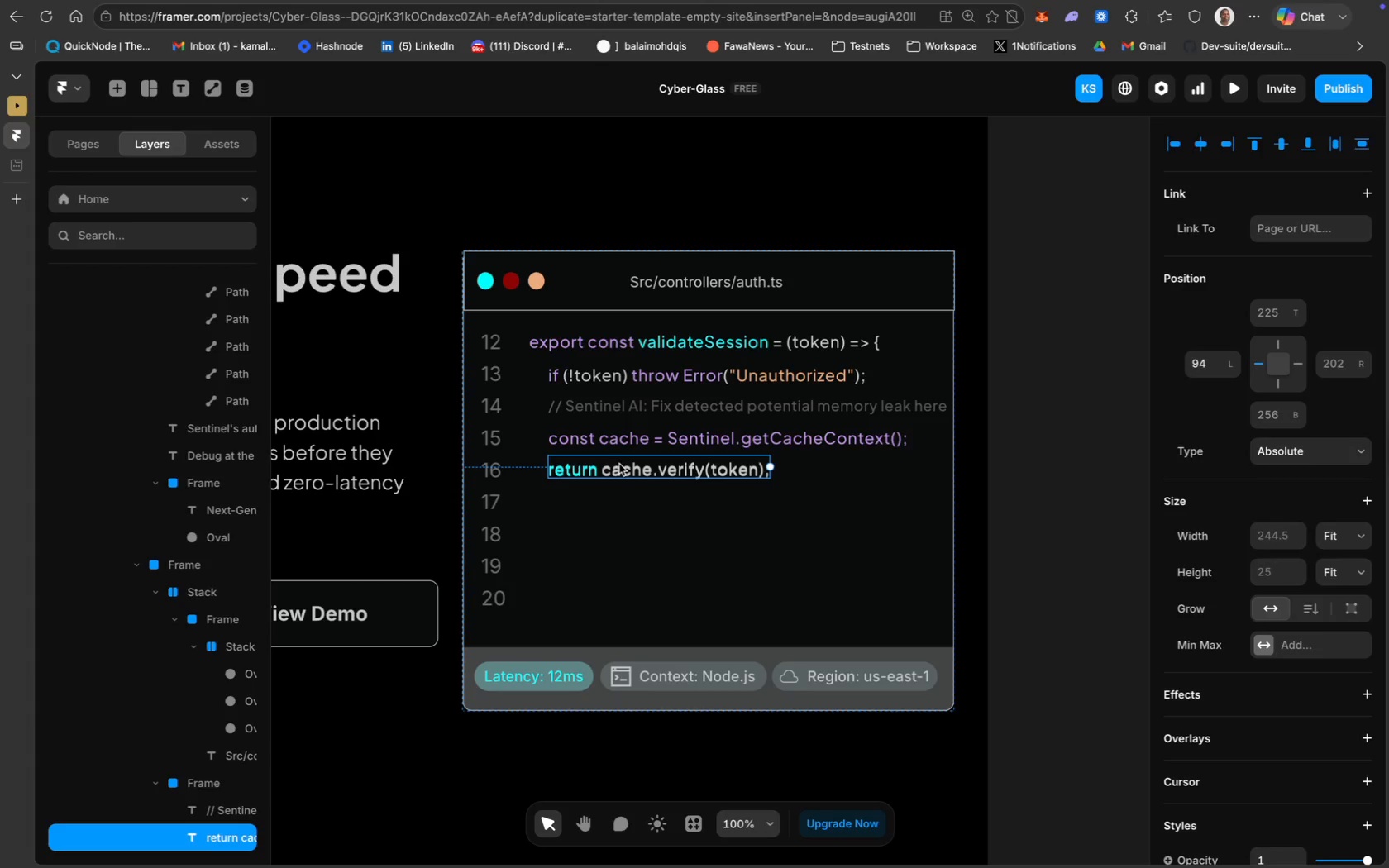 
left_click_drag(start_coordinate=[620, 468], to_coordinate=[621, 498])
 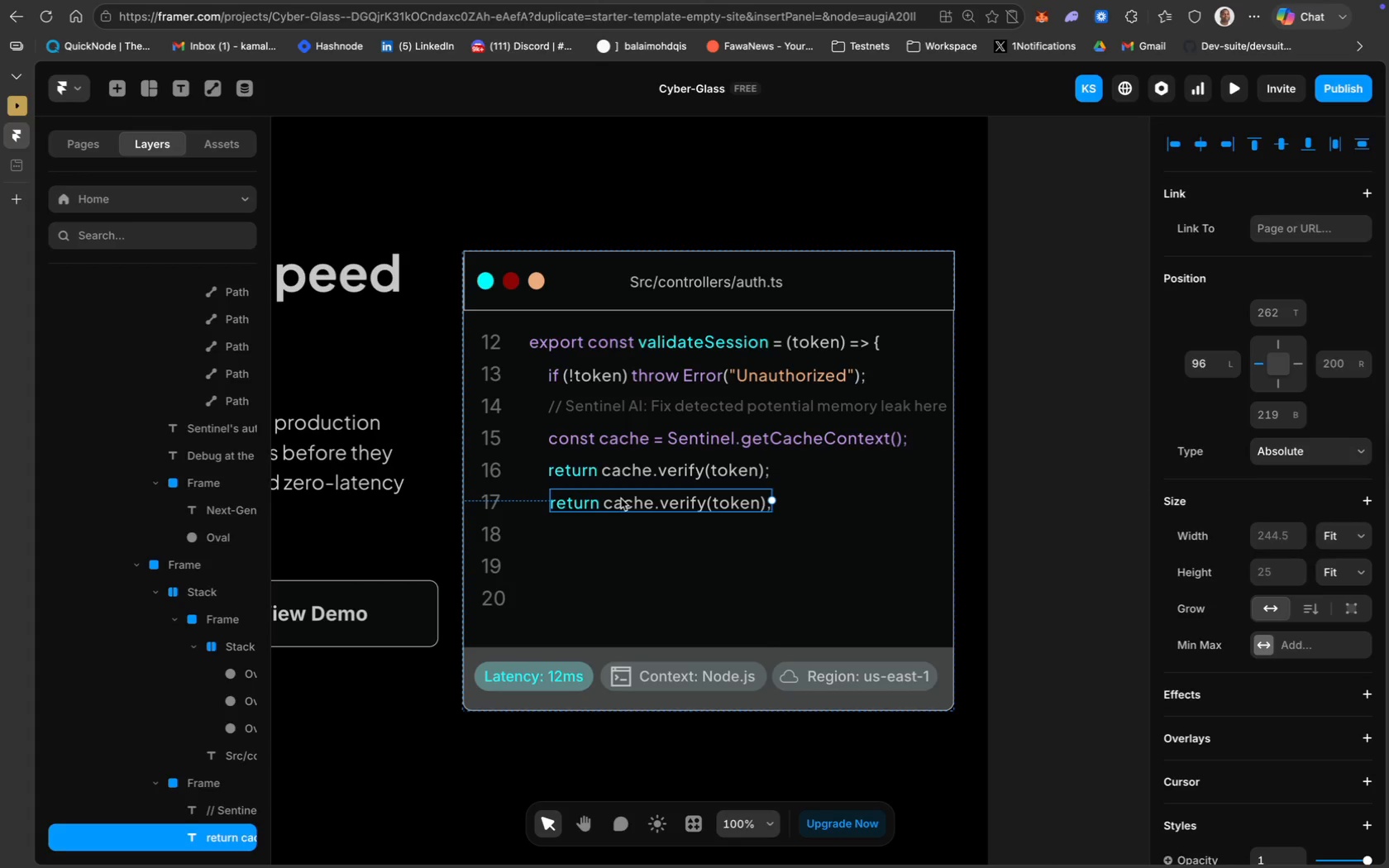 
key(ArrowLeft)
 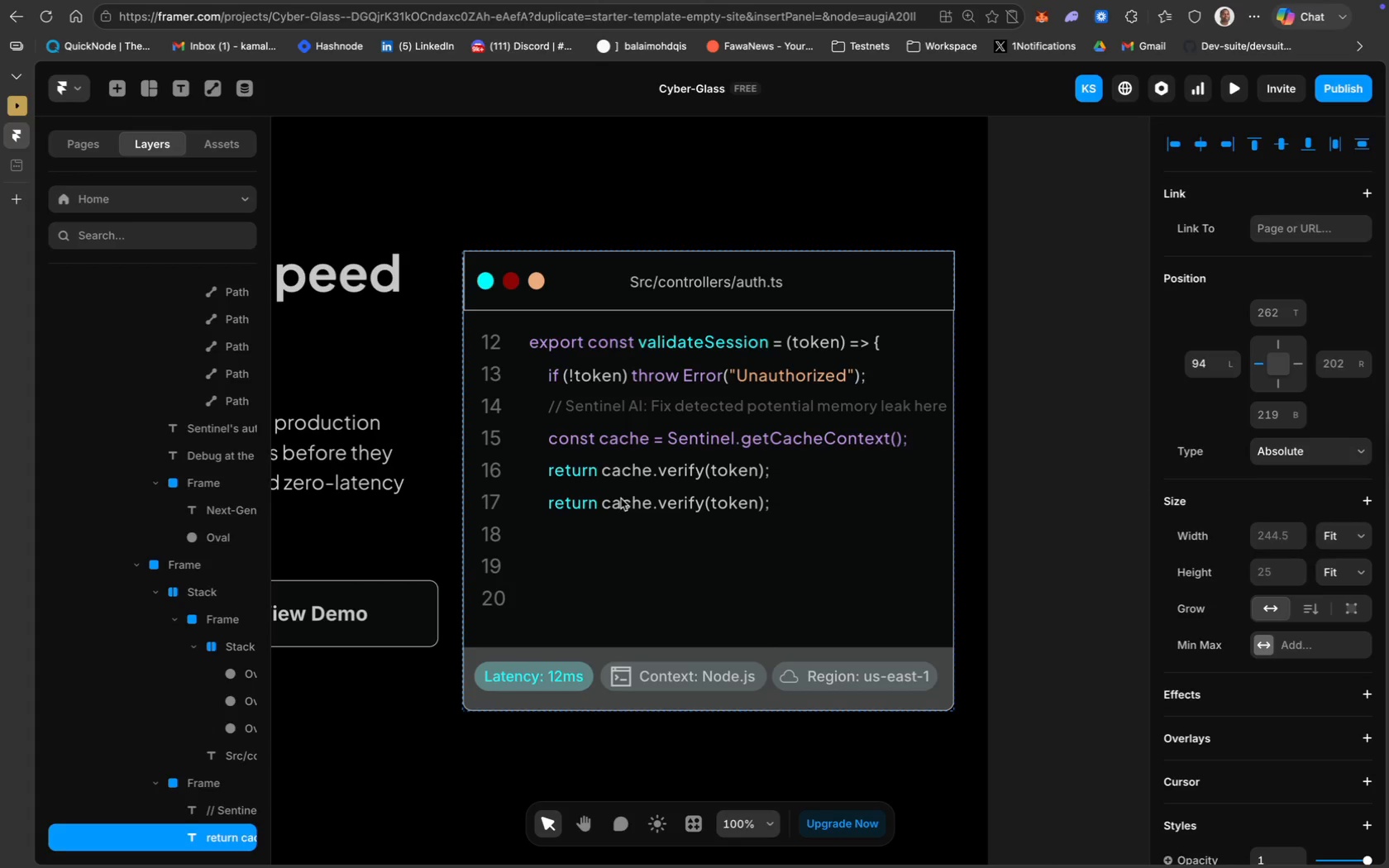 
key(ArrowLeft)
 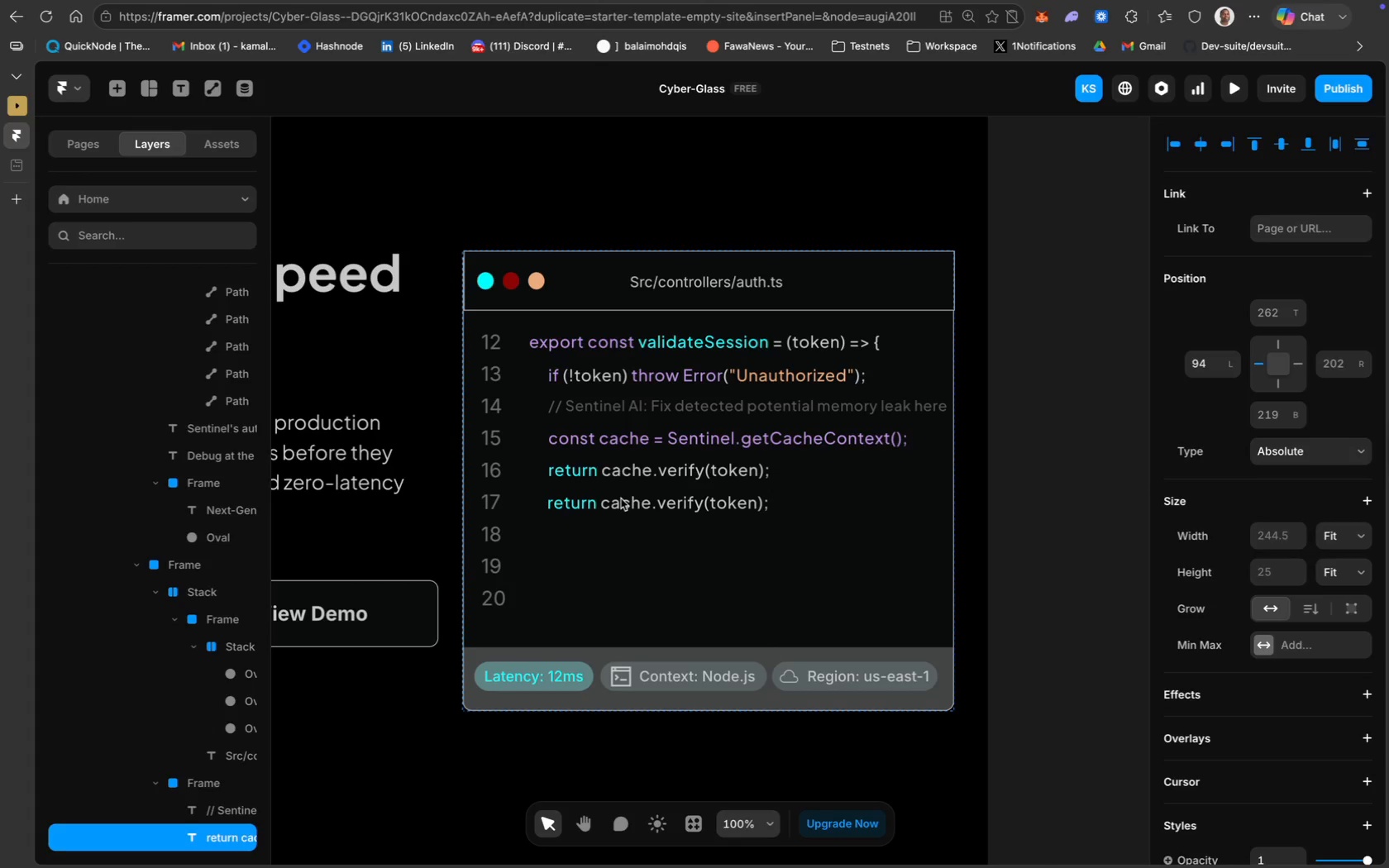 
key(ArrowLeft)
 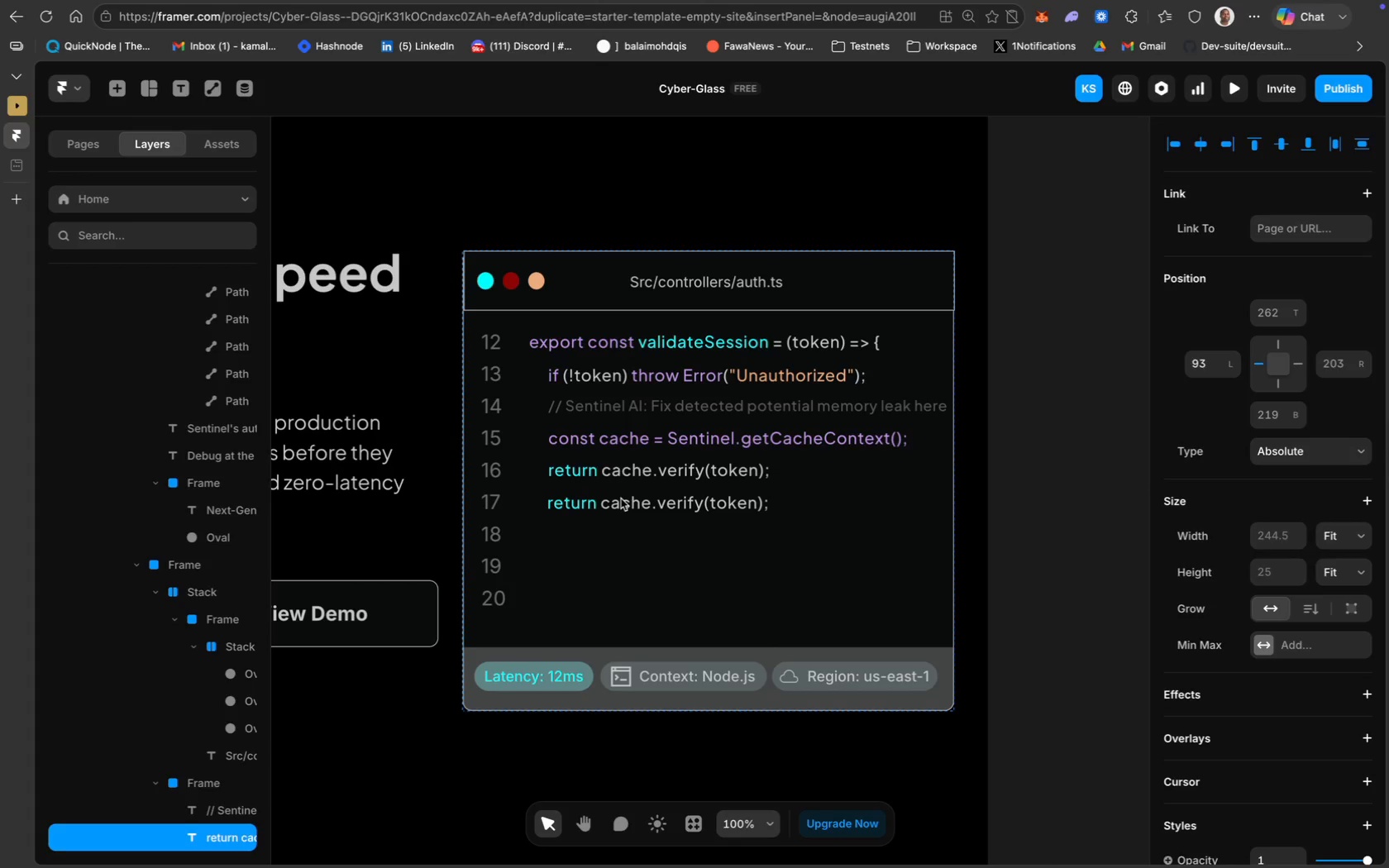 
key(ArrowLeft)
 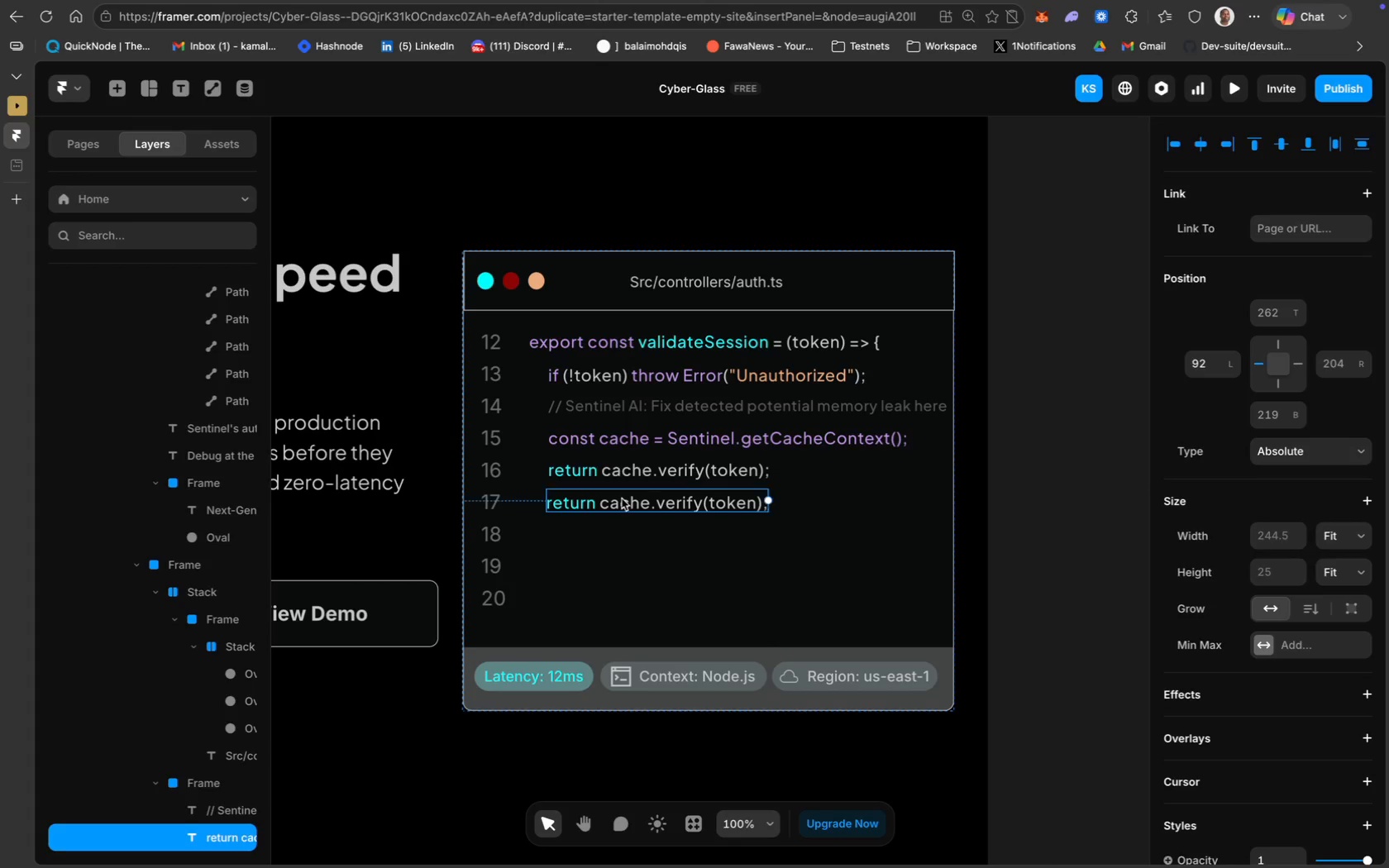 
double_click([622, 498])
 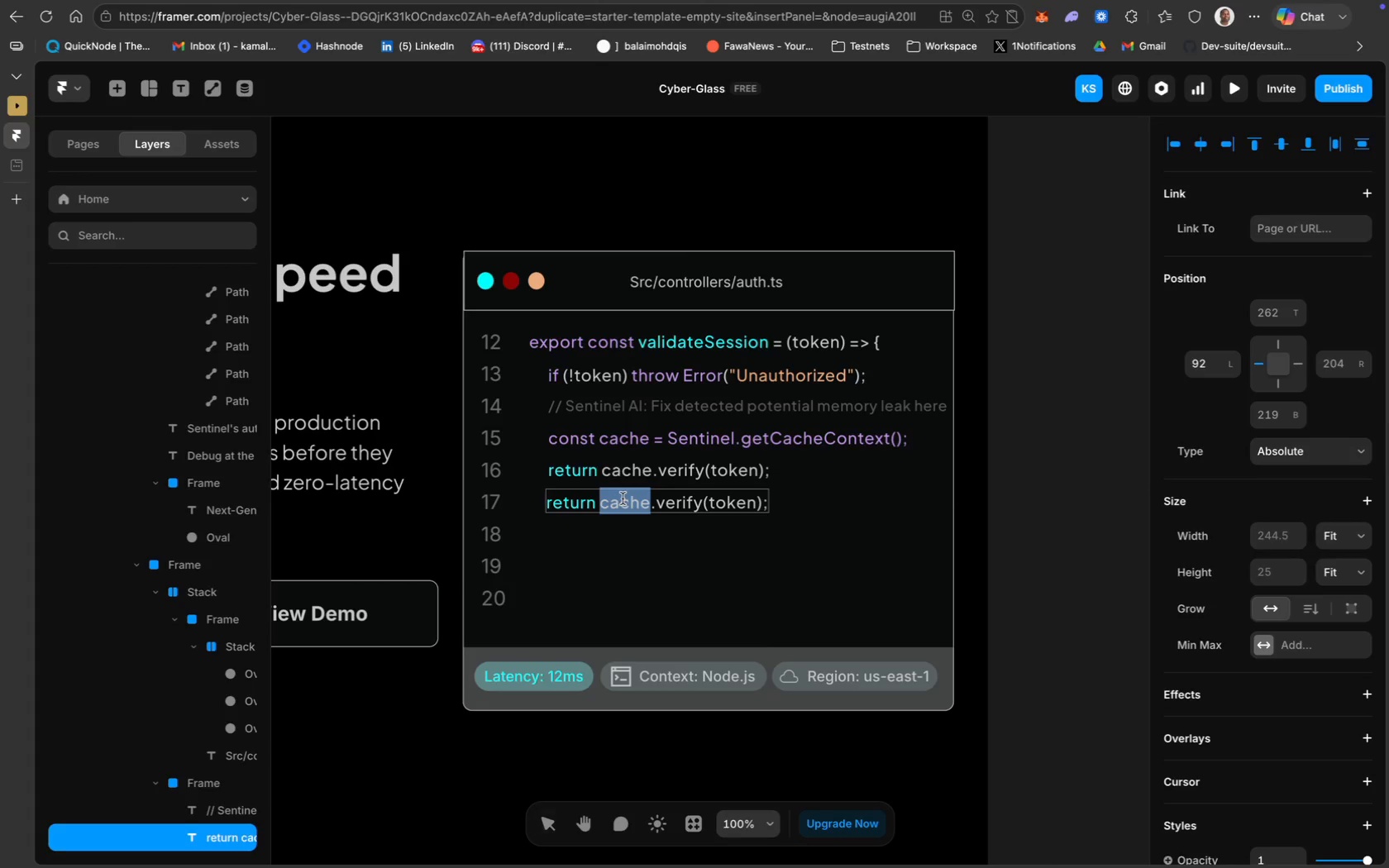 
triple_click([644, 498])
 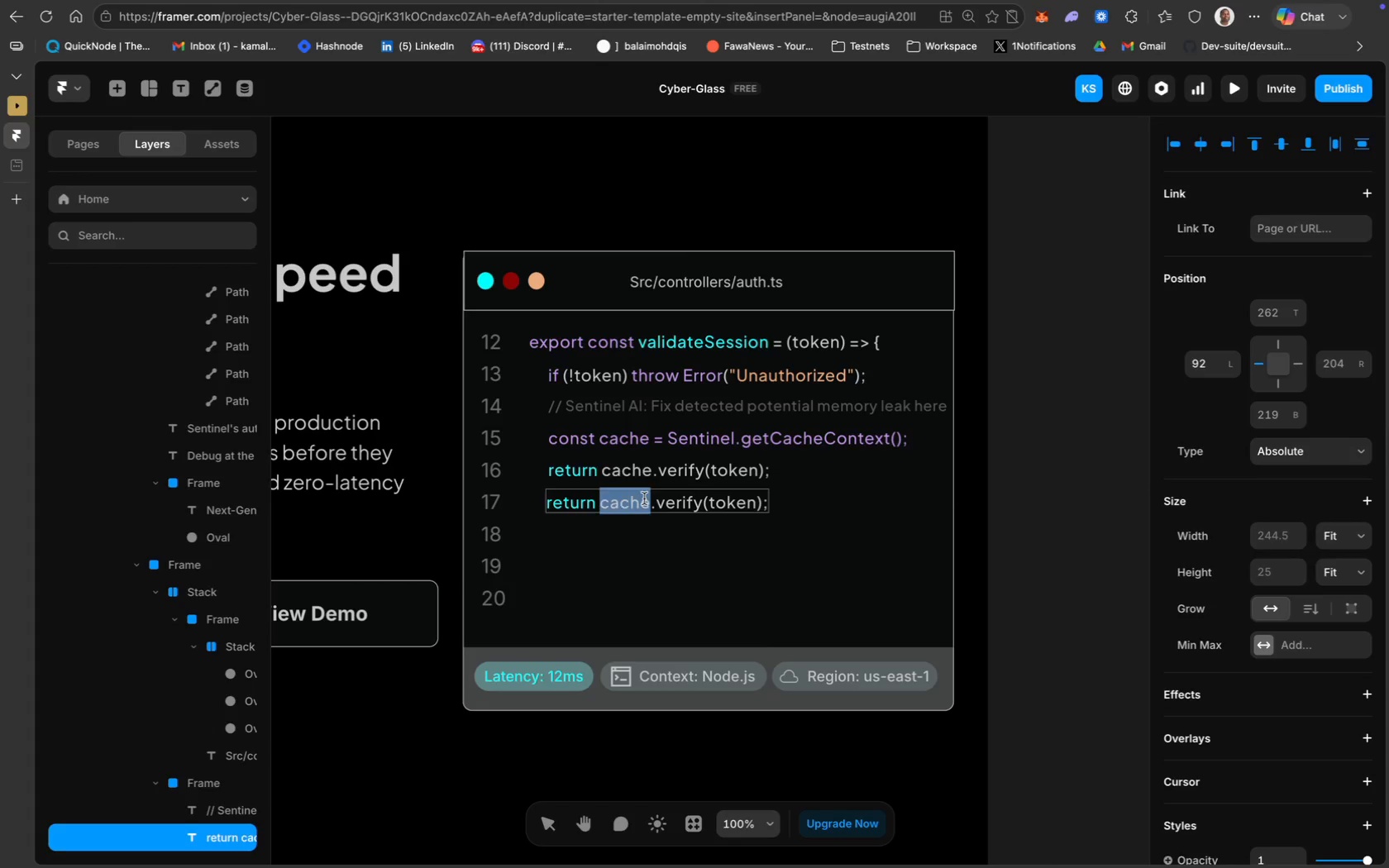 
key(Meta+CommandLeft)
 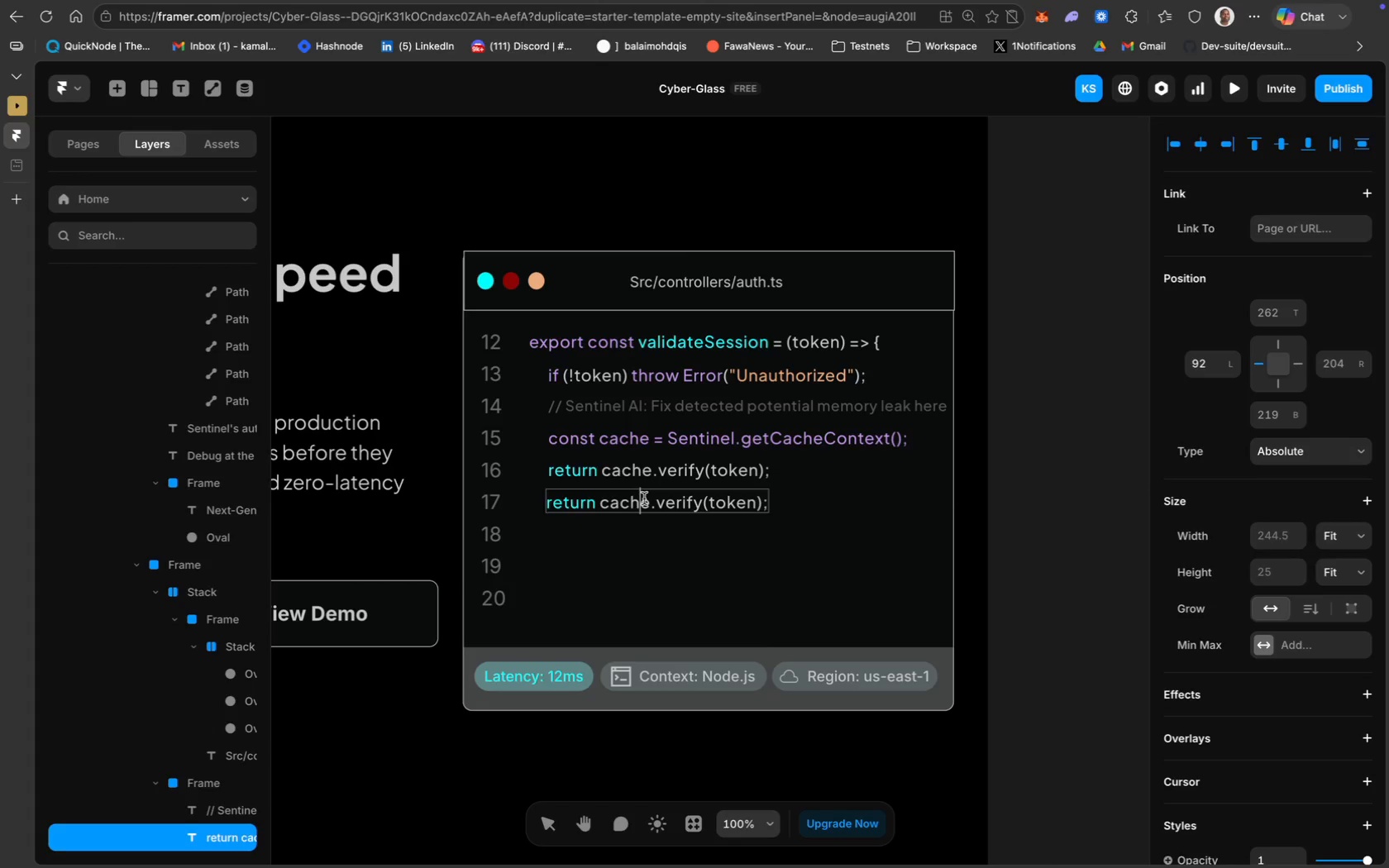 
key(Meta+A)
 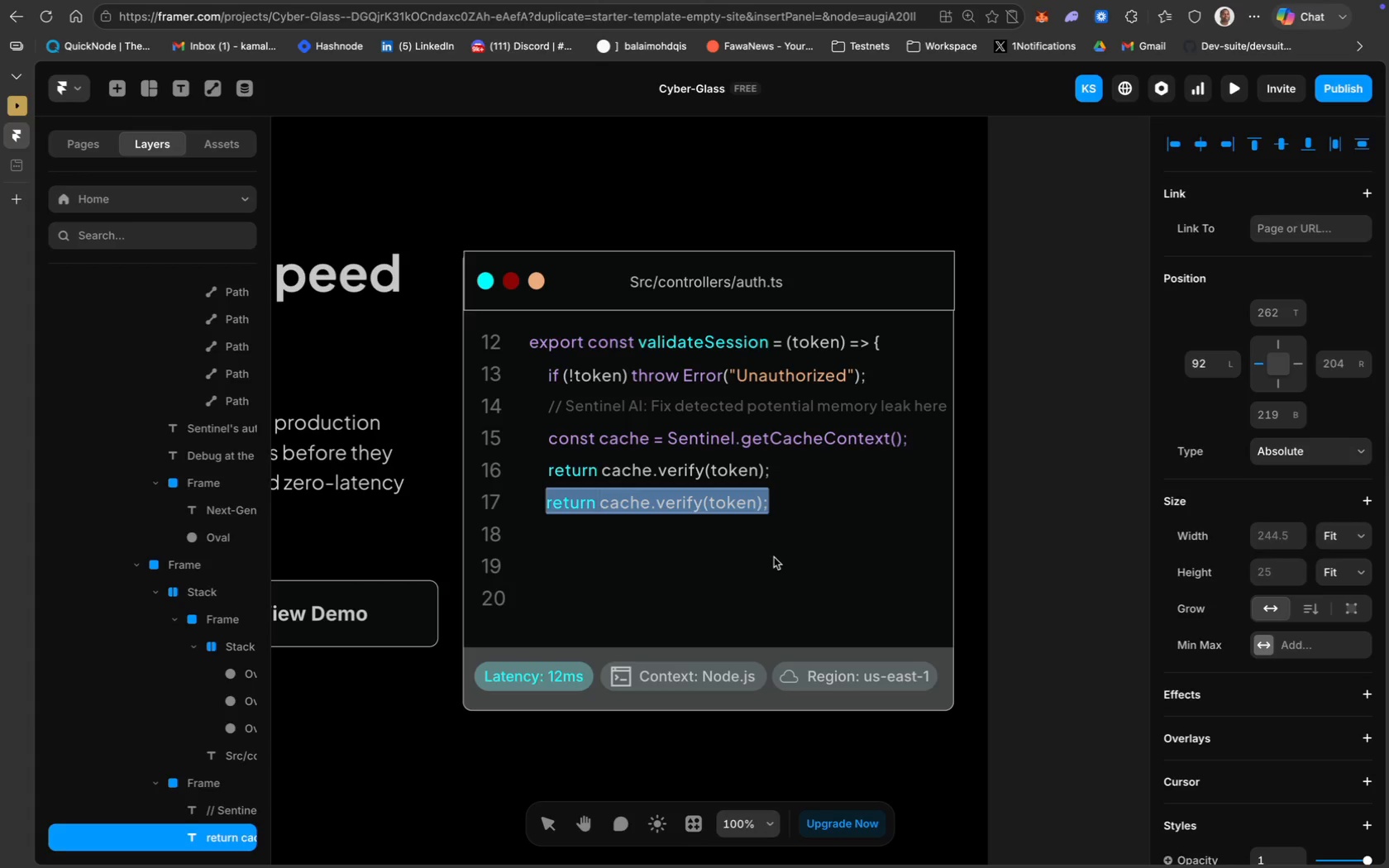 
wait(7.41)
 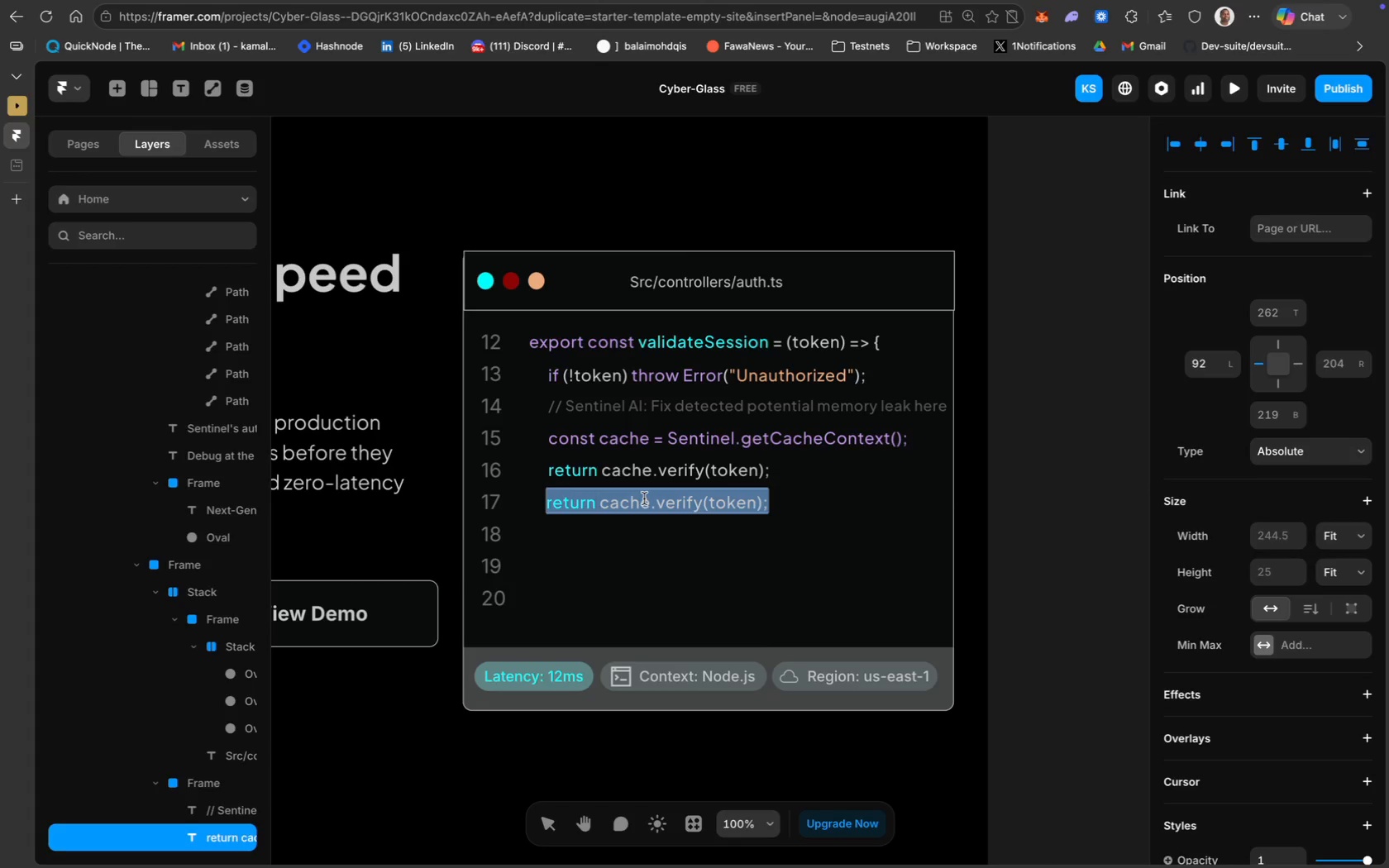 
key(Shift+BracketRight)
 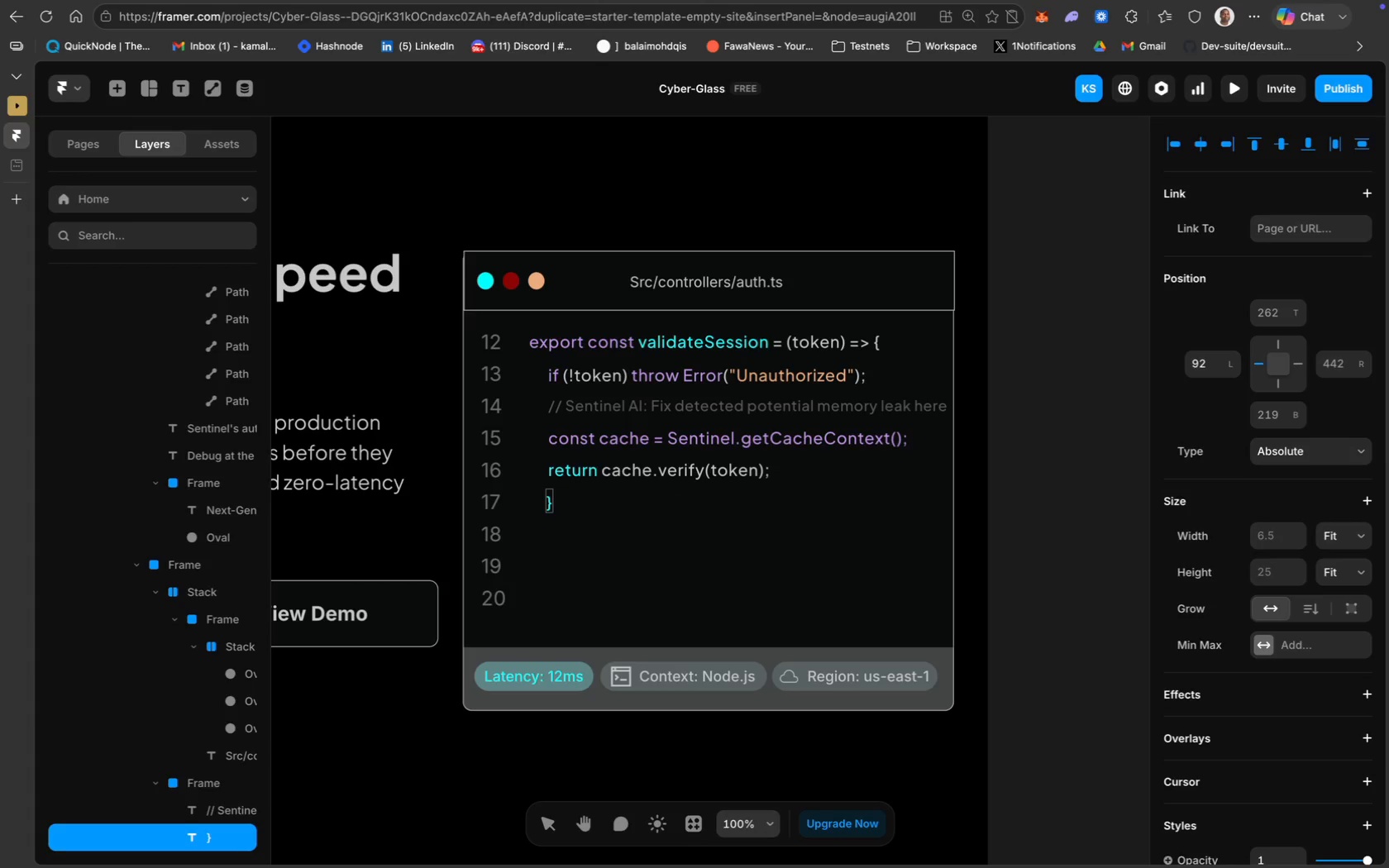 
key(Semicolon)
 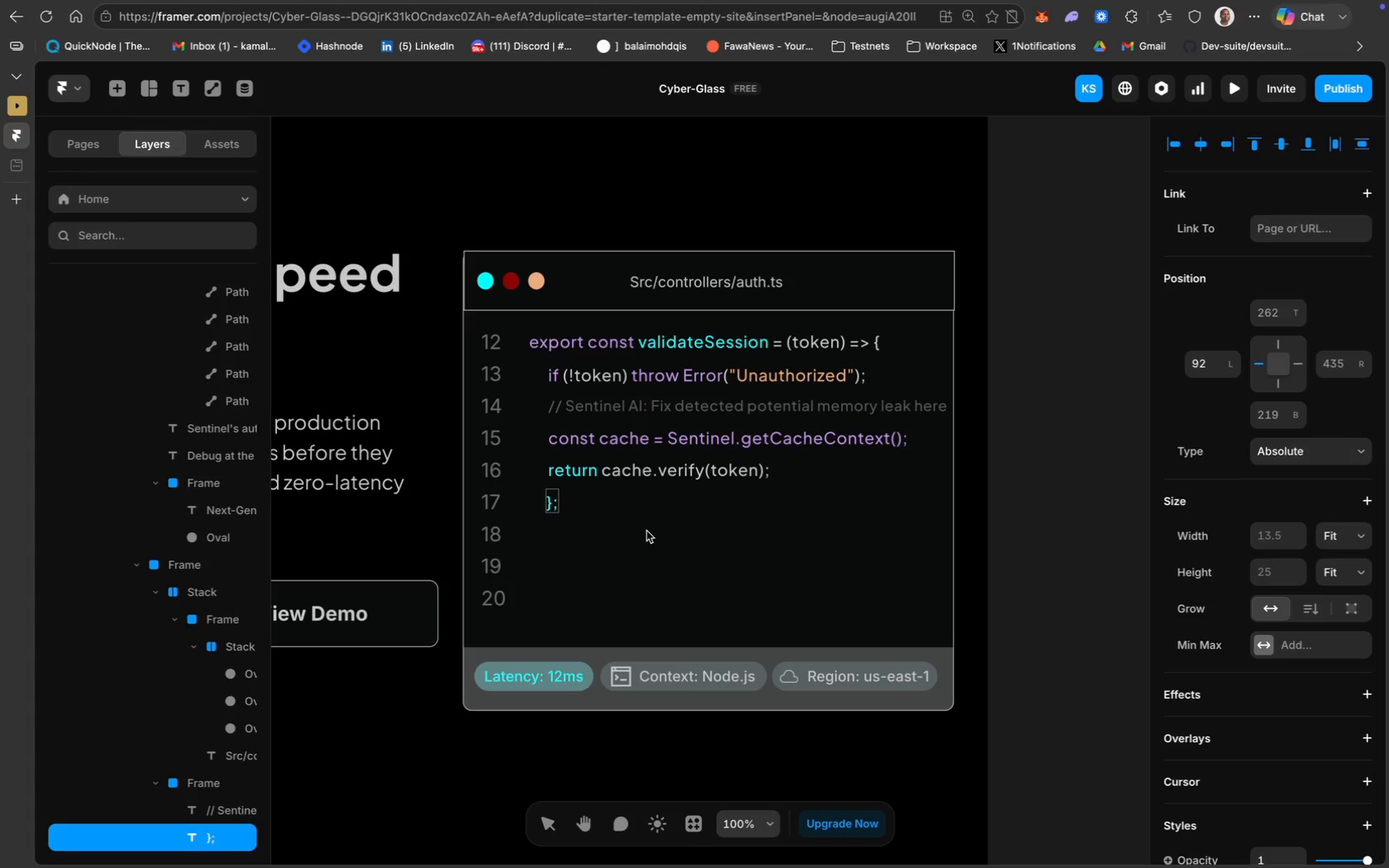 
key(Meta+A)
 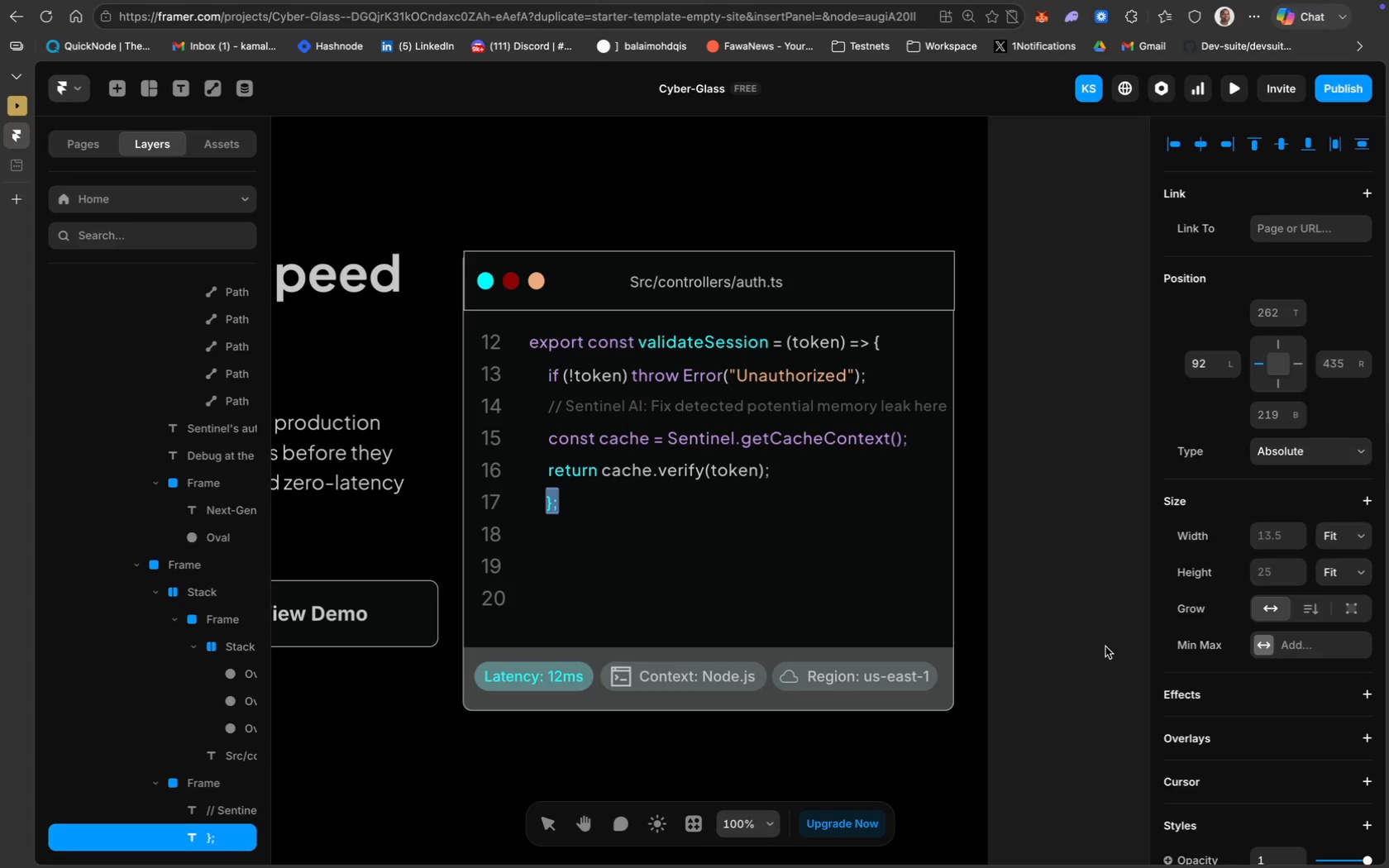 
scroll: coordinate [1257, 642], scroll_direction: down, amount: 30.0
 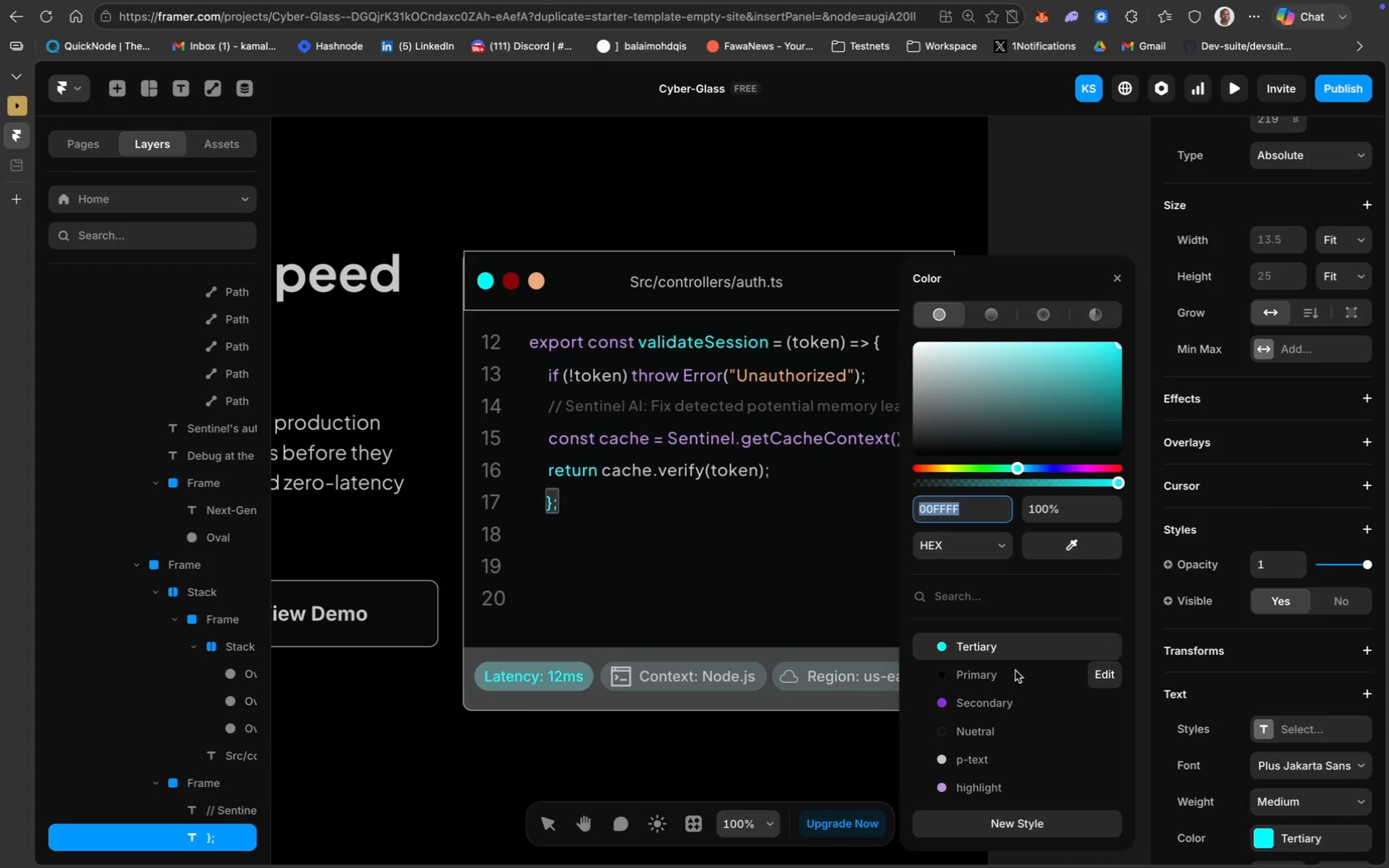 
left_click([976, 767])
 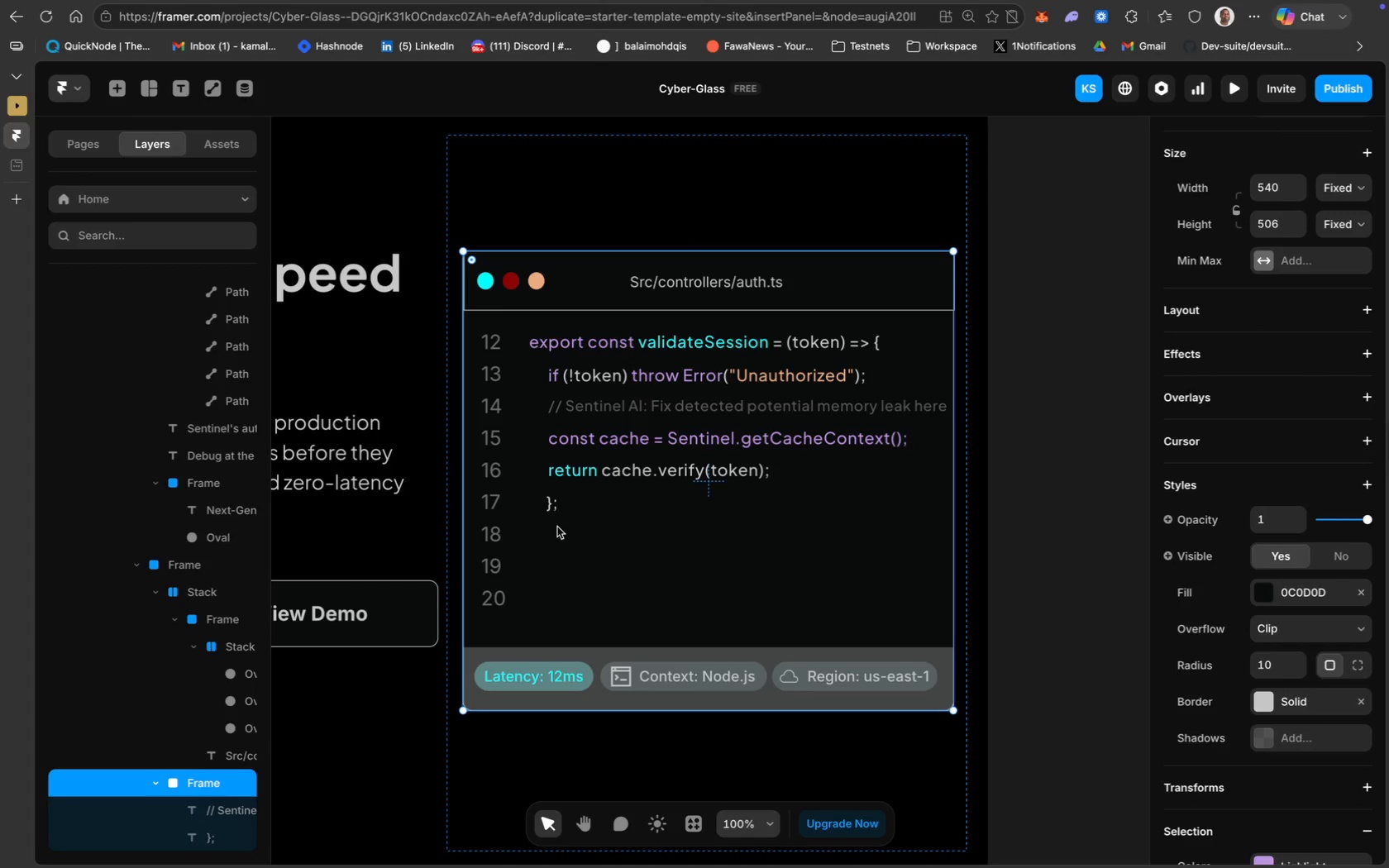 
left_click_drag(start_coordinate=[553, 508], to_coordinate=[539, 508])
 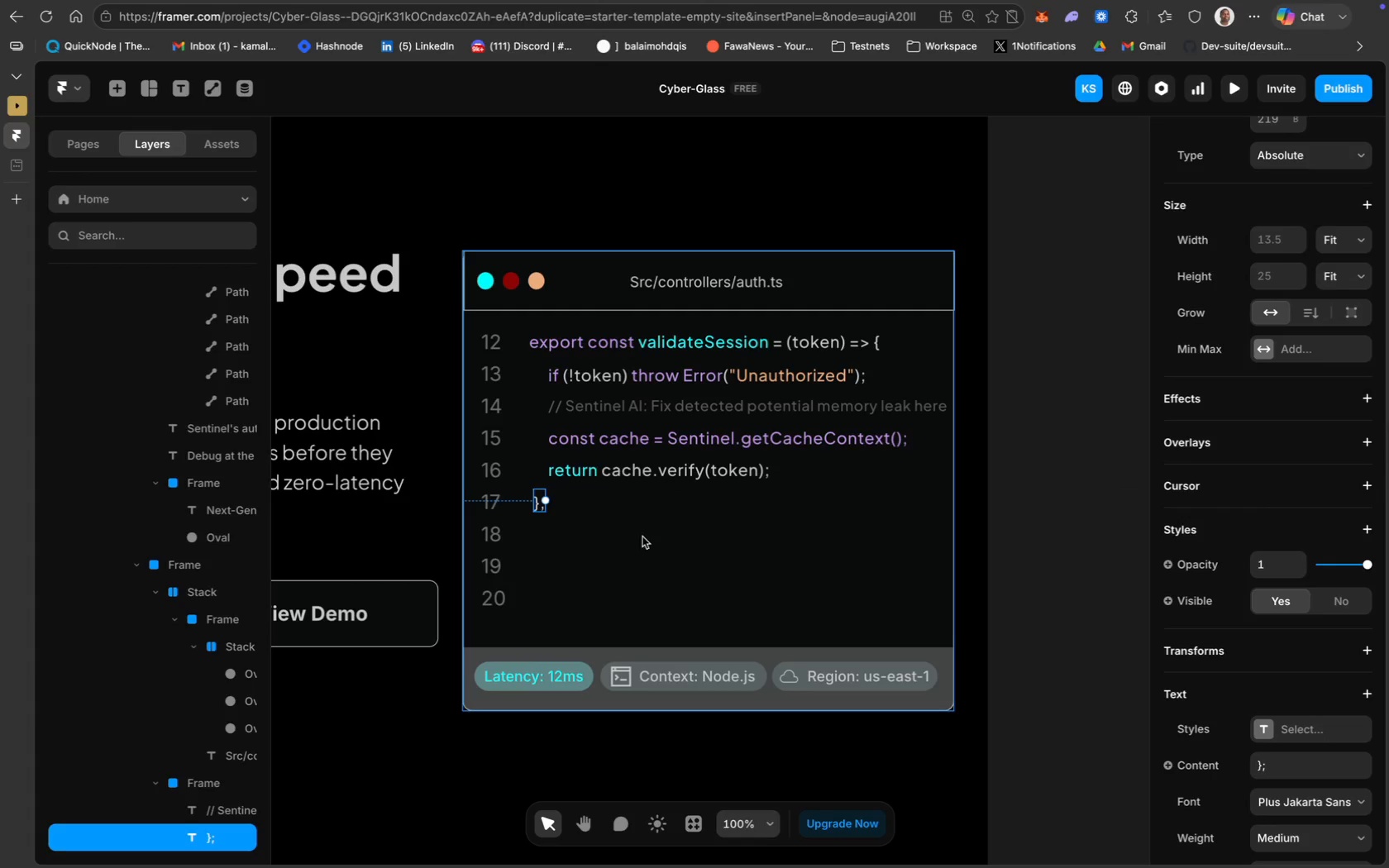 
left_click([644, 537])
 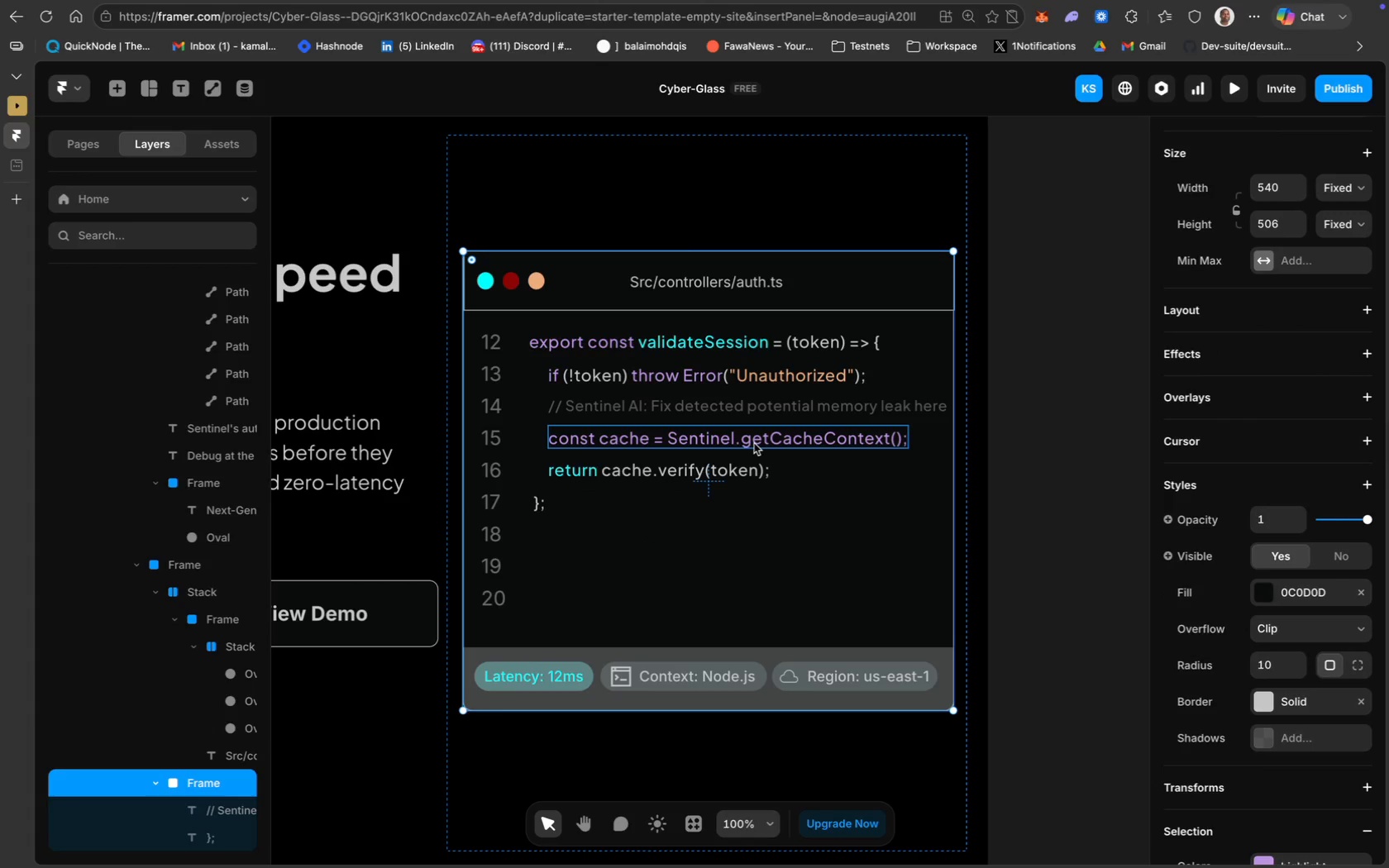 
wait(11.42)
 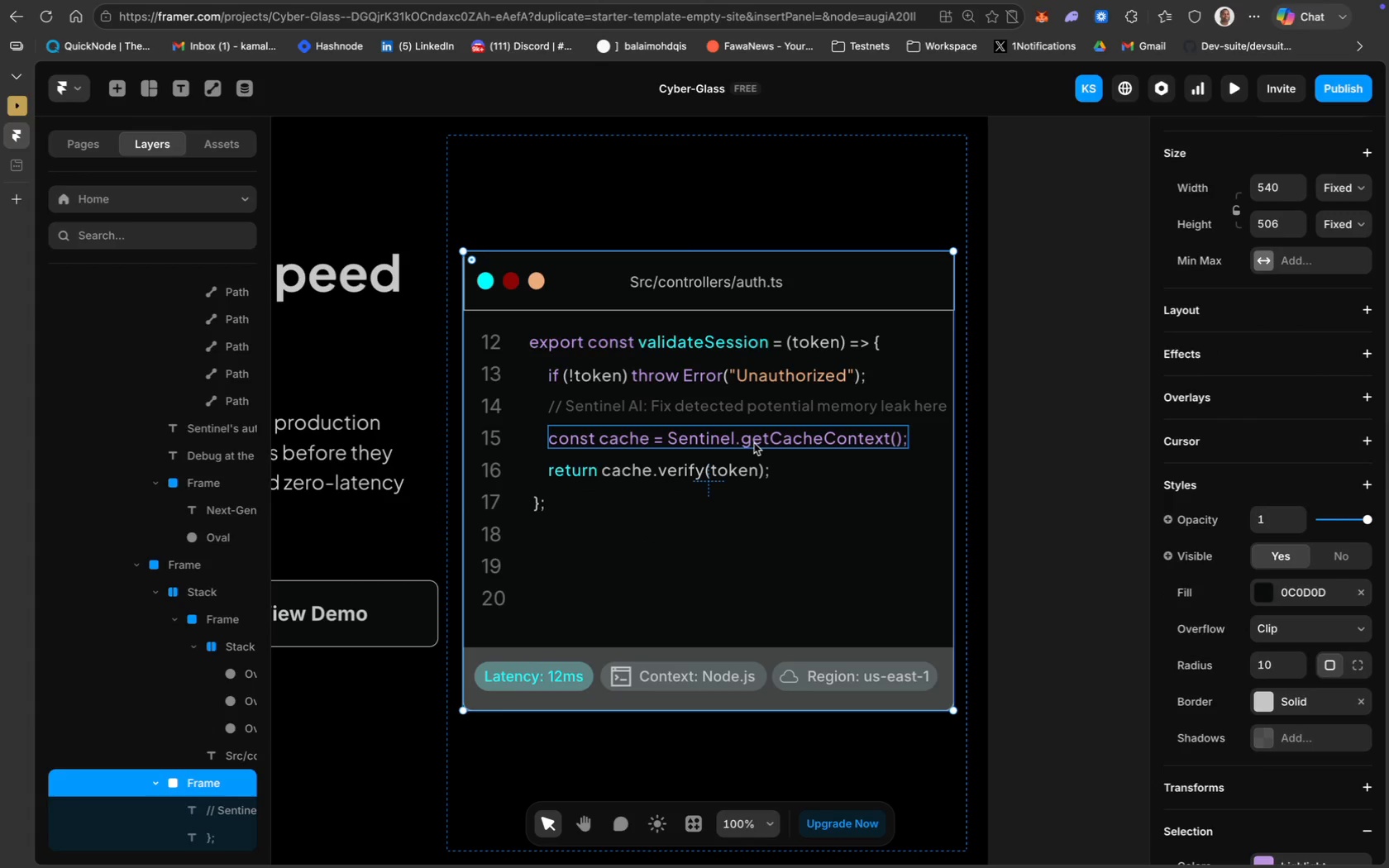 
hold_key(key=ShiftLeft, duration=2.54)
left_click([648, 437])
 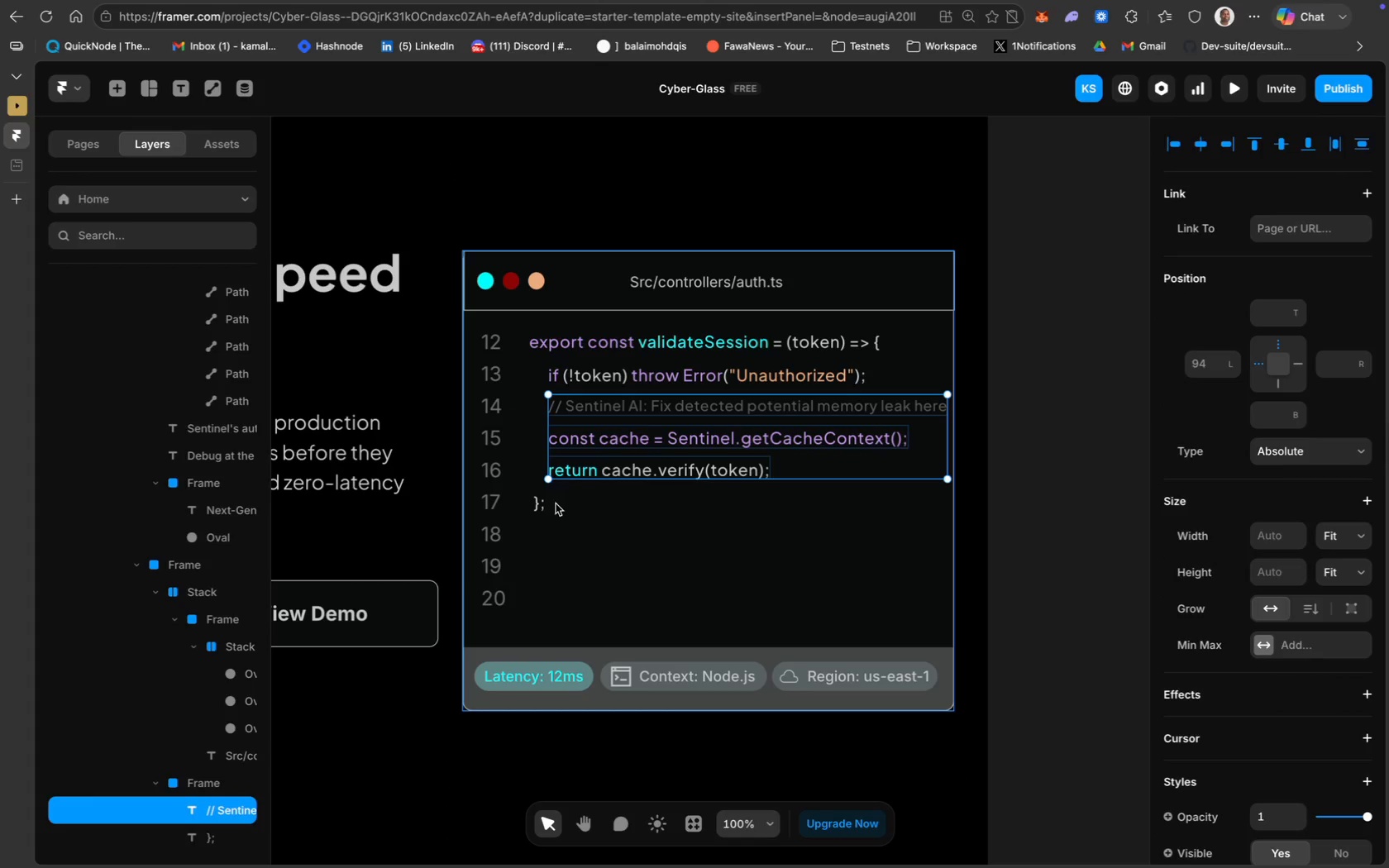 
left_click([540, 506])
 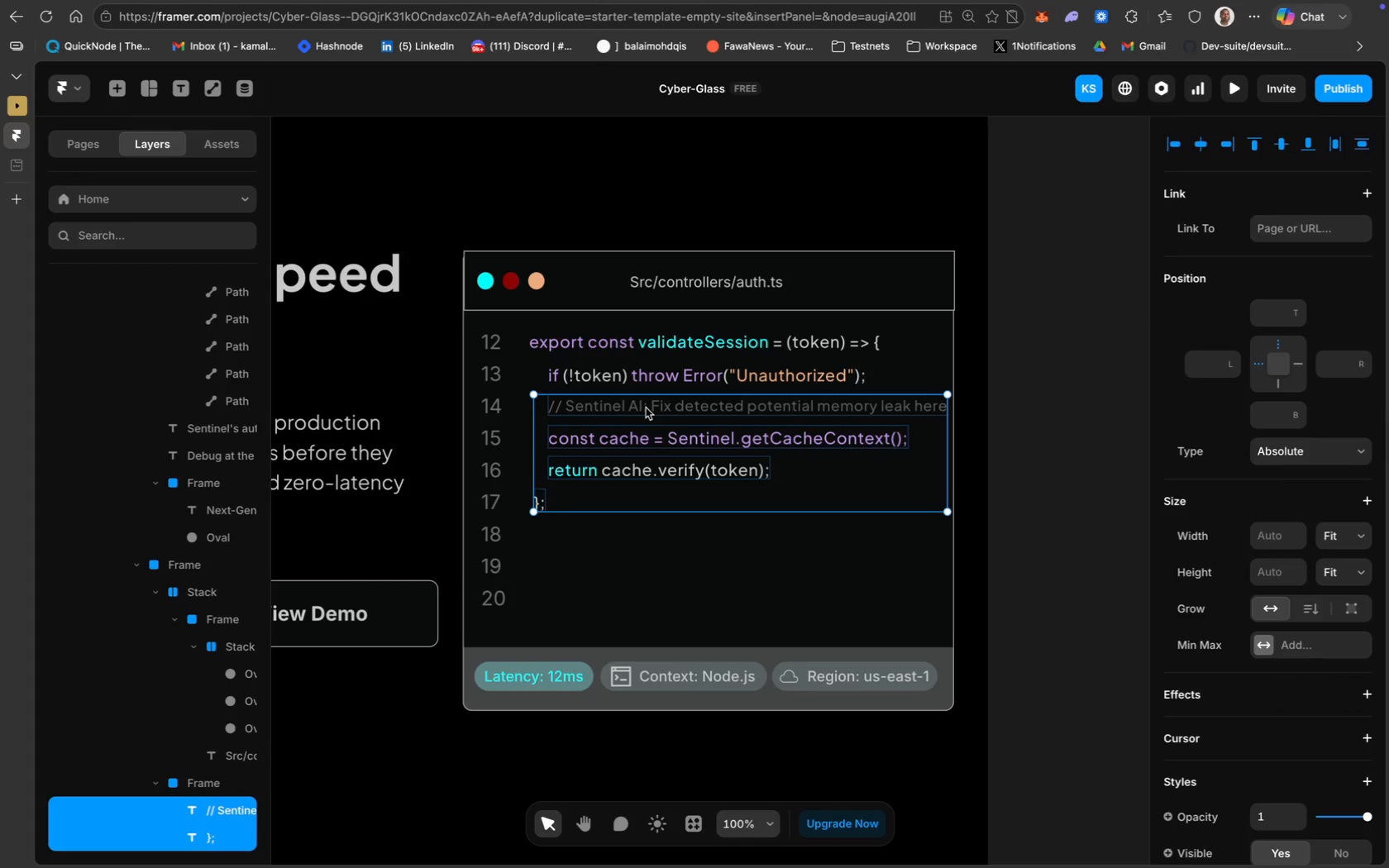 
left_click_drag(start_coordinate=[646, 408], to_coordinate=[641, 440])
 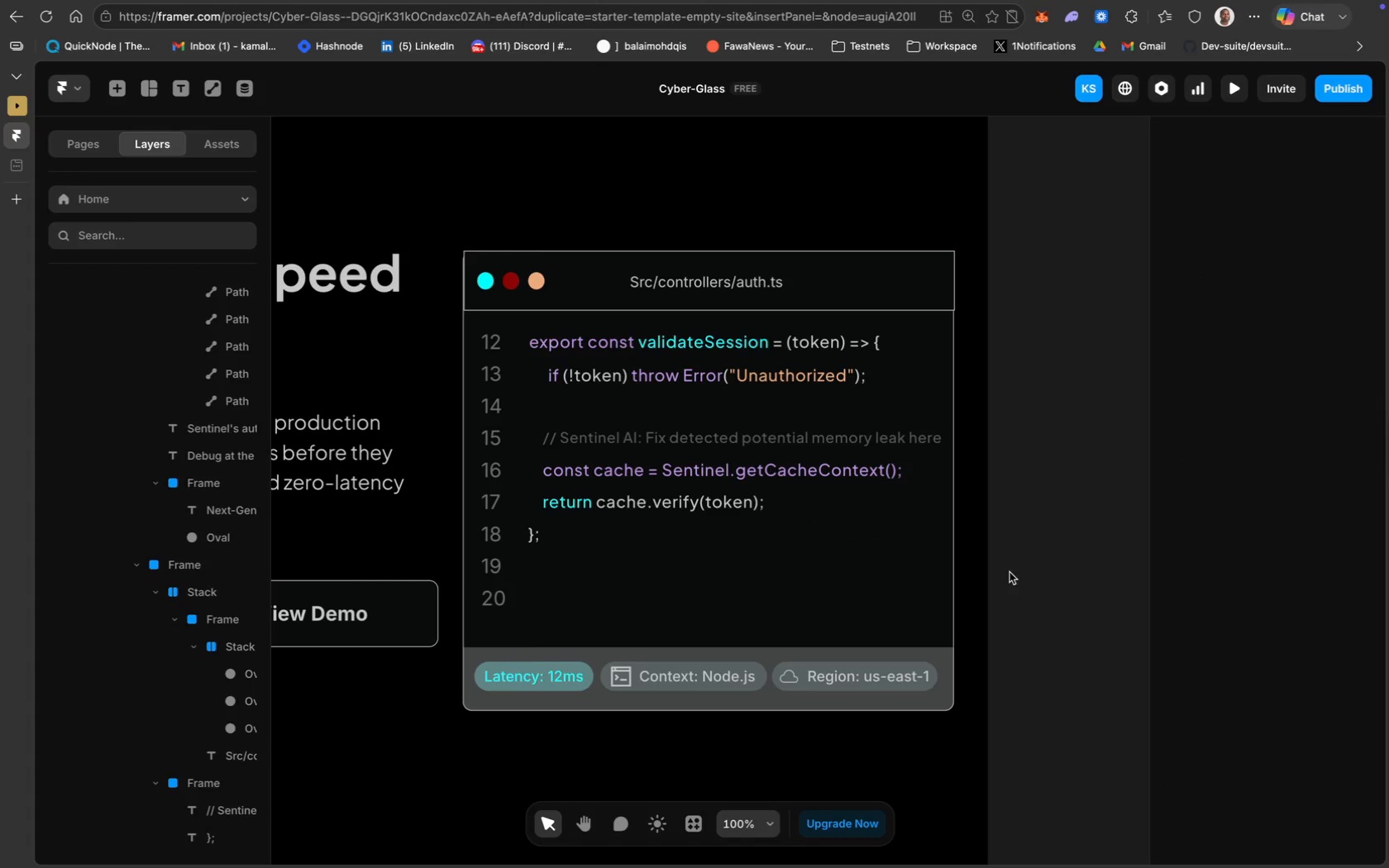 
scroll: coordinate [846, 606], scroll_direction: down, amount: 4.0
 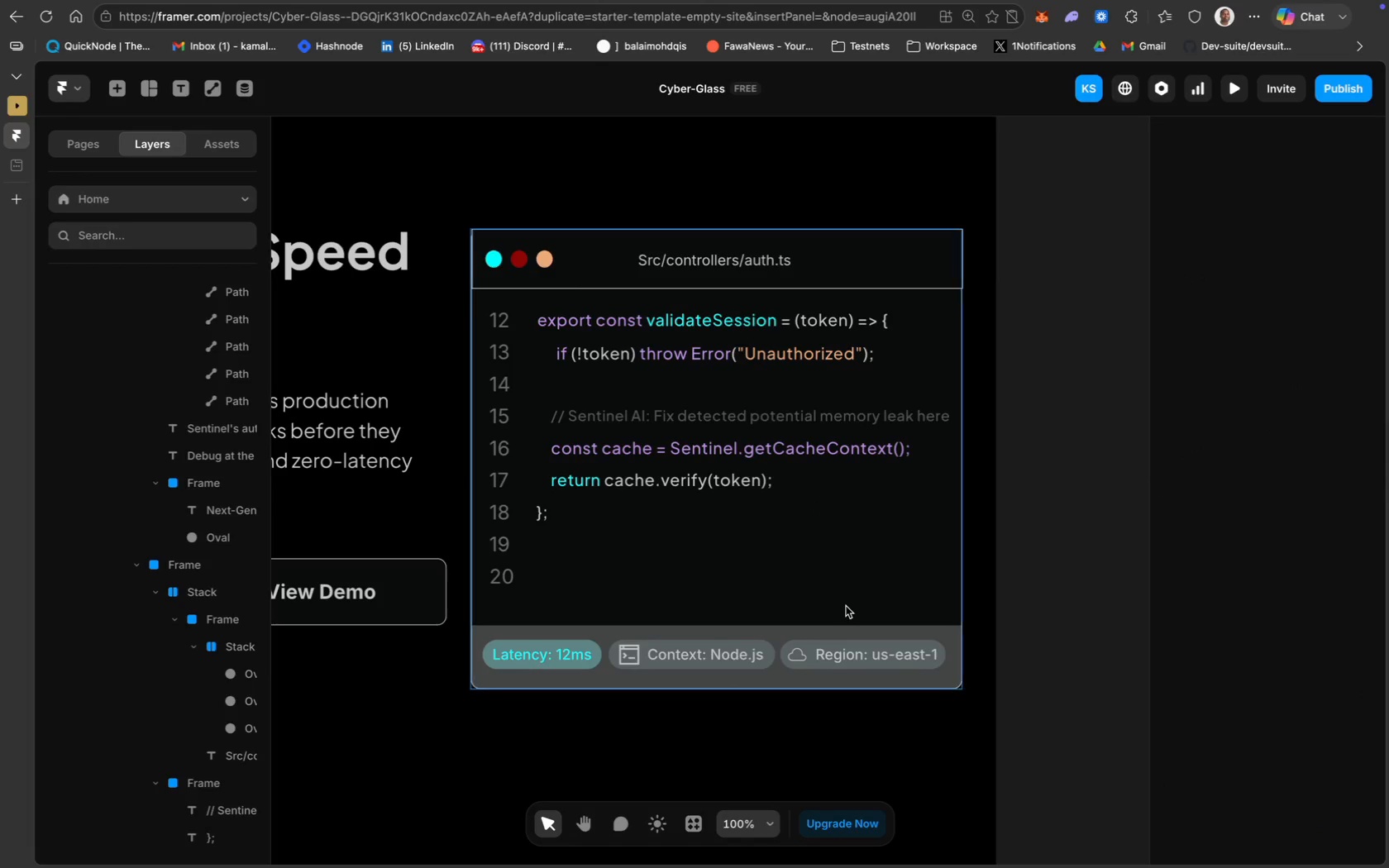 
key(Meta+Minus)
 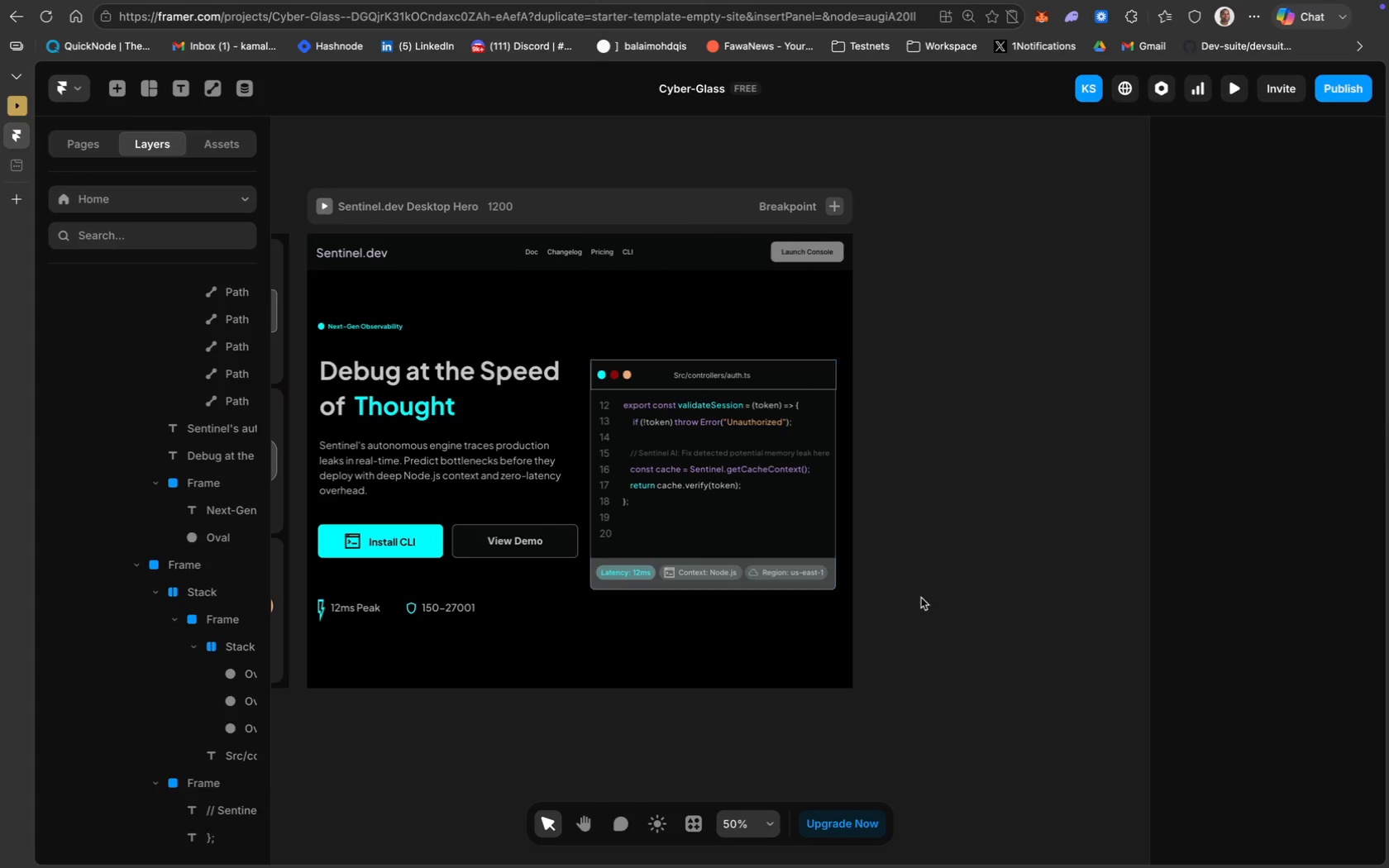 
scroll: coordinate [948, 594], scroll_direction: up, amount: 14.0
 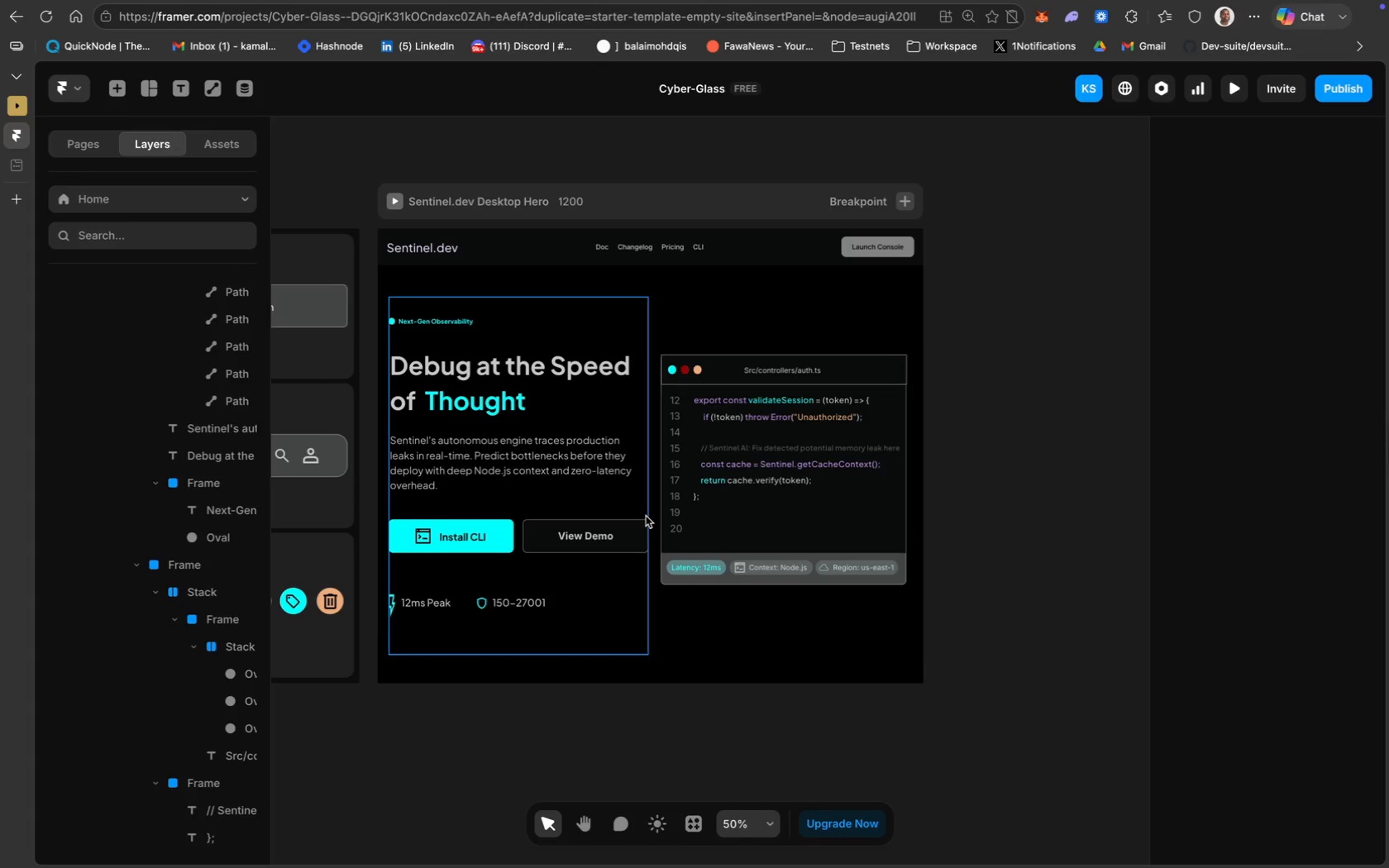 
wait(37.79)
 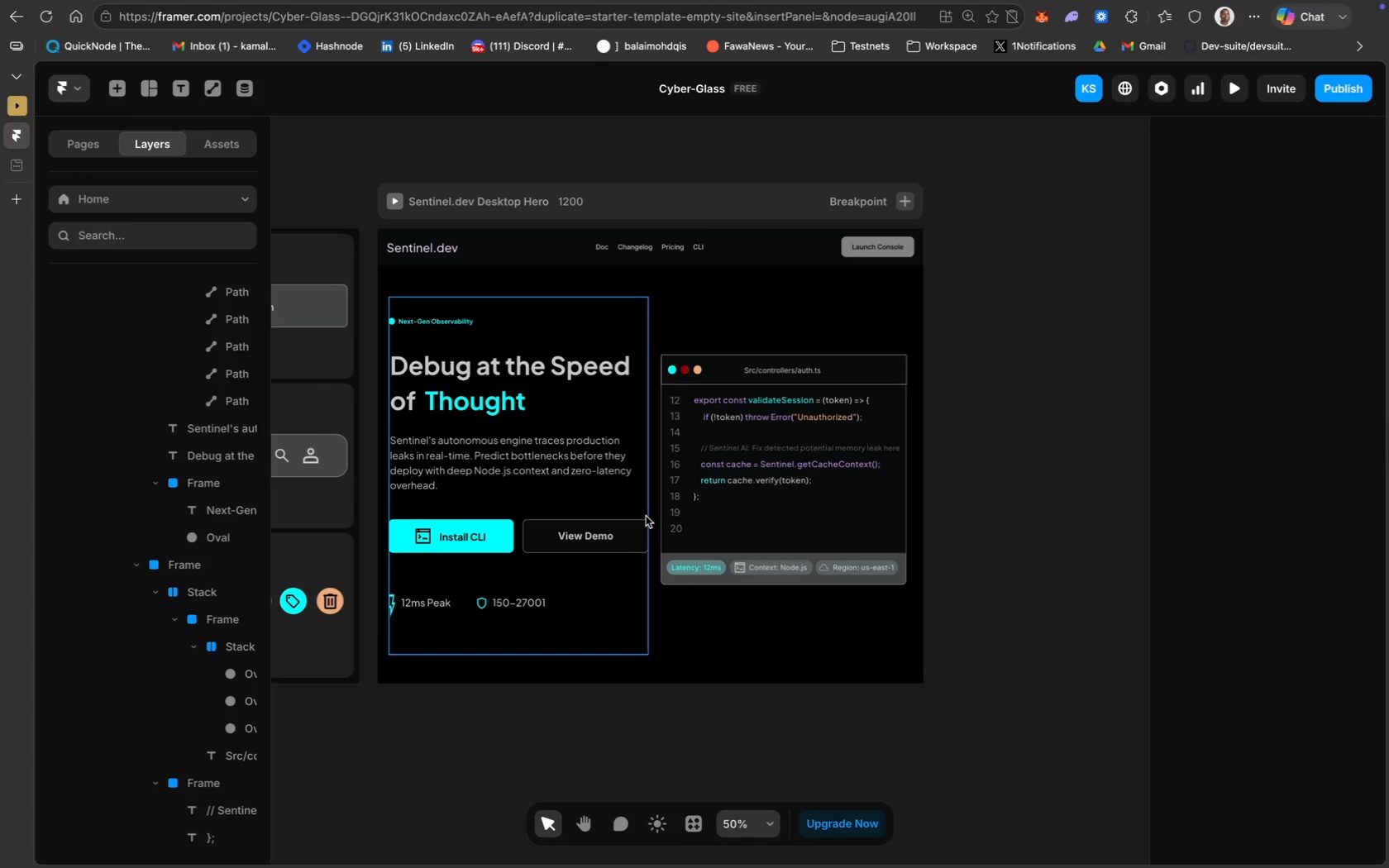 
scroll: coordinate [749, 540], scroll_direction: down, amount: 3.0
 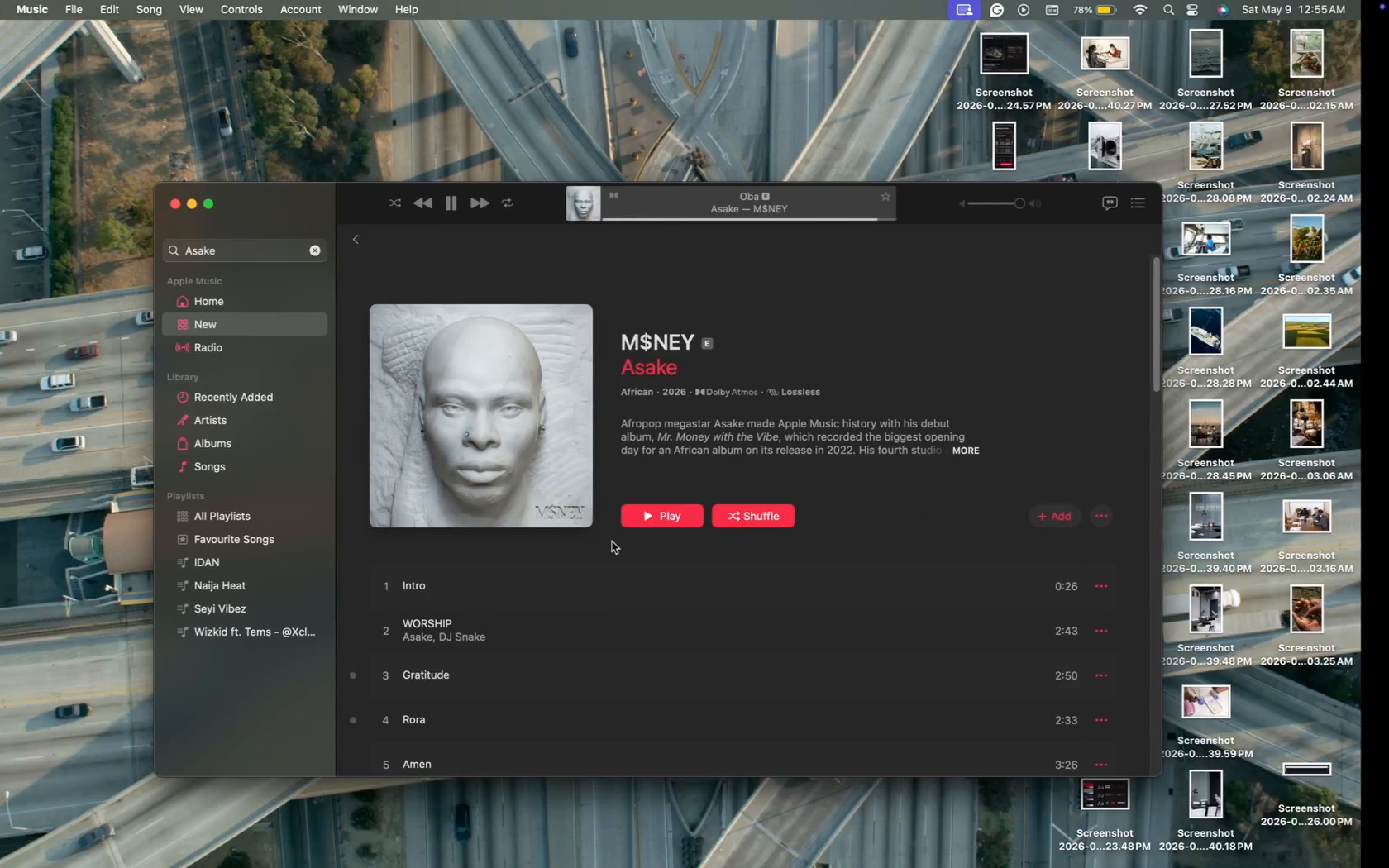 
wait(7.83)
 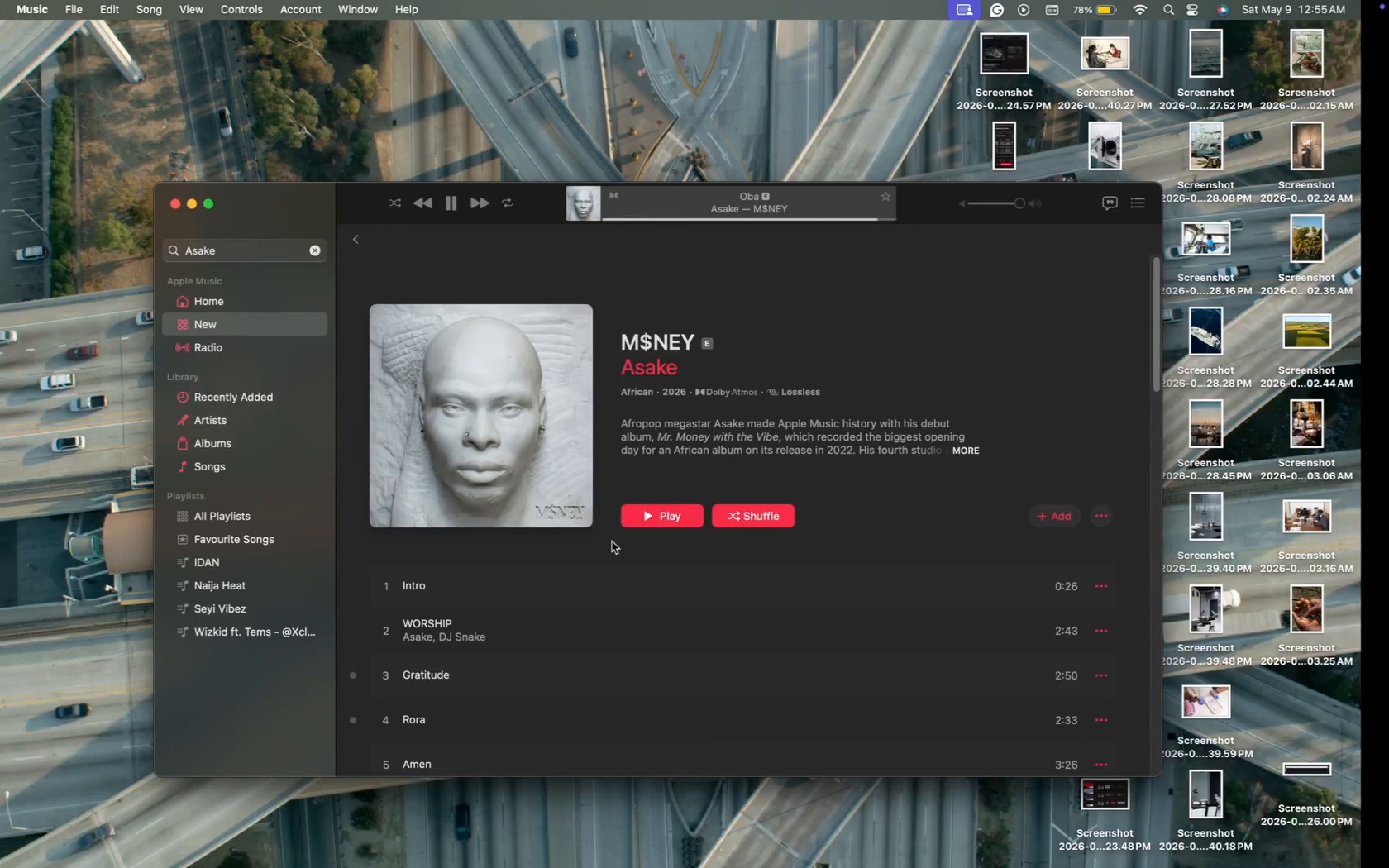 
left_click([459, 214])
 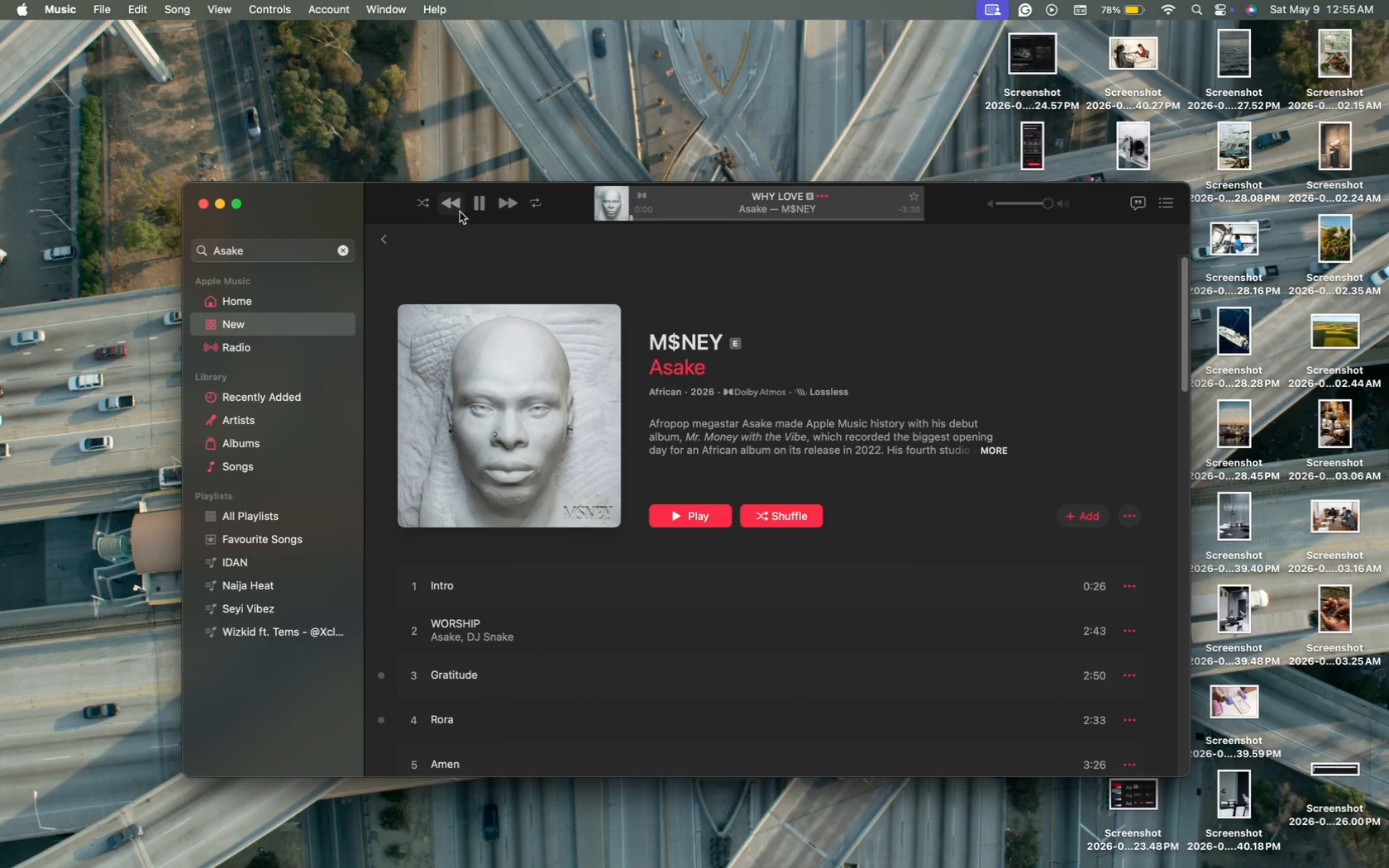 
left_click([455, 206])
 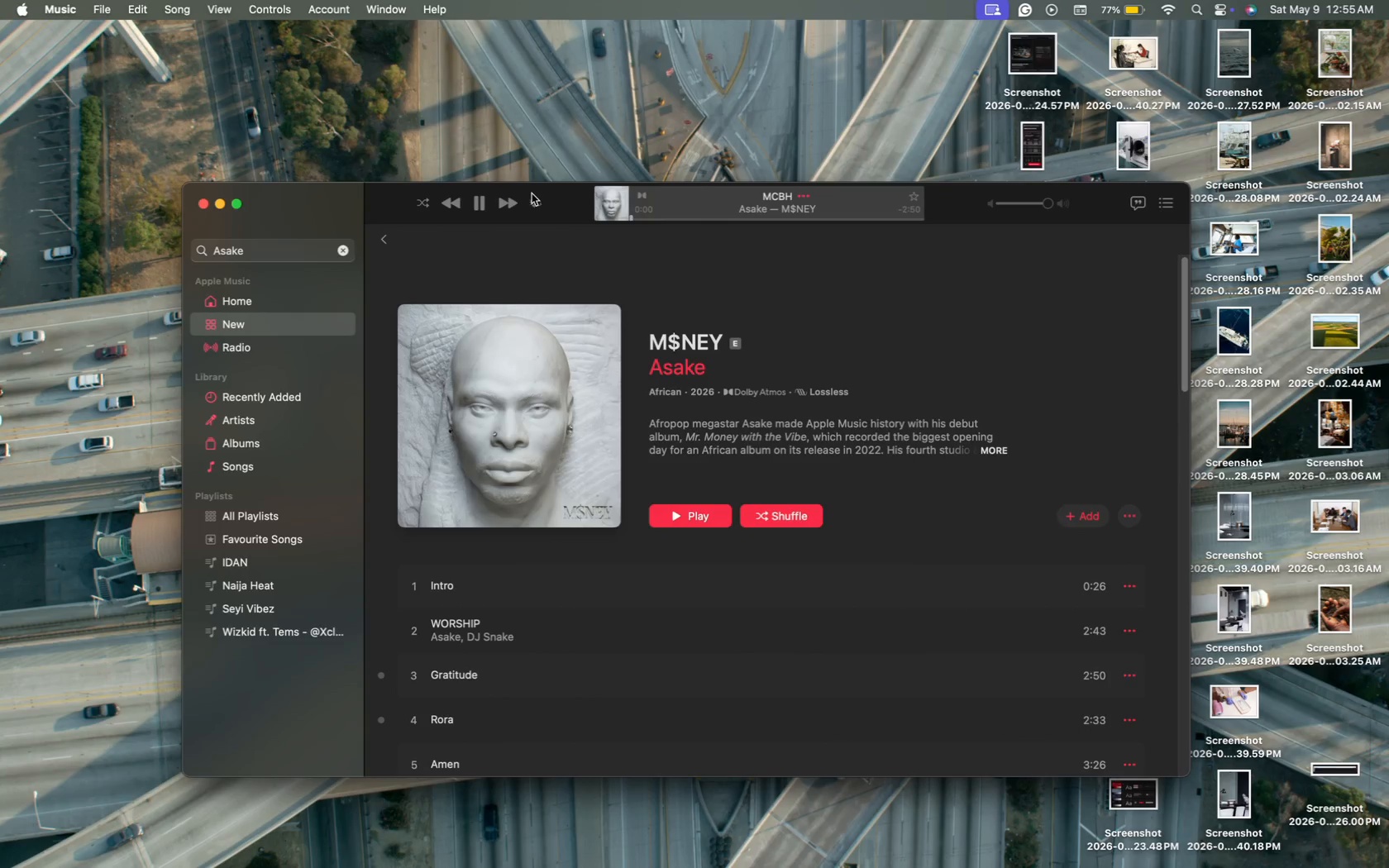 
left_click([514, 200])
 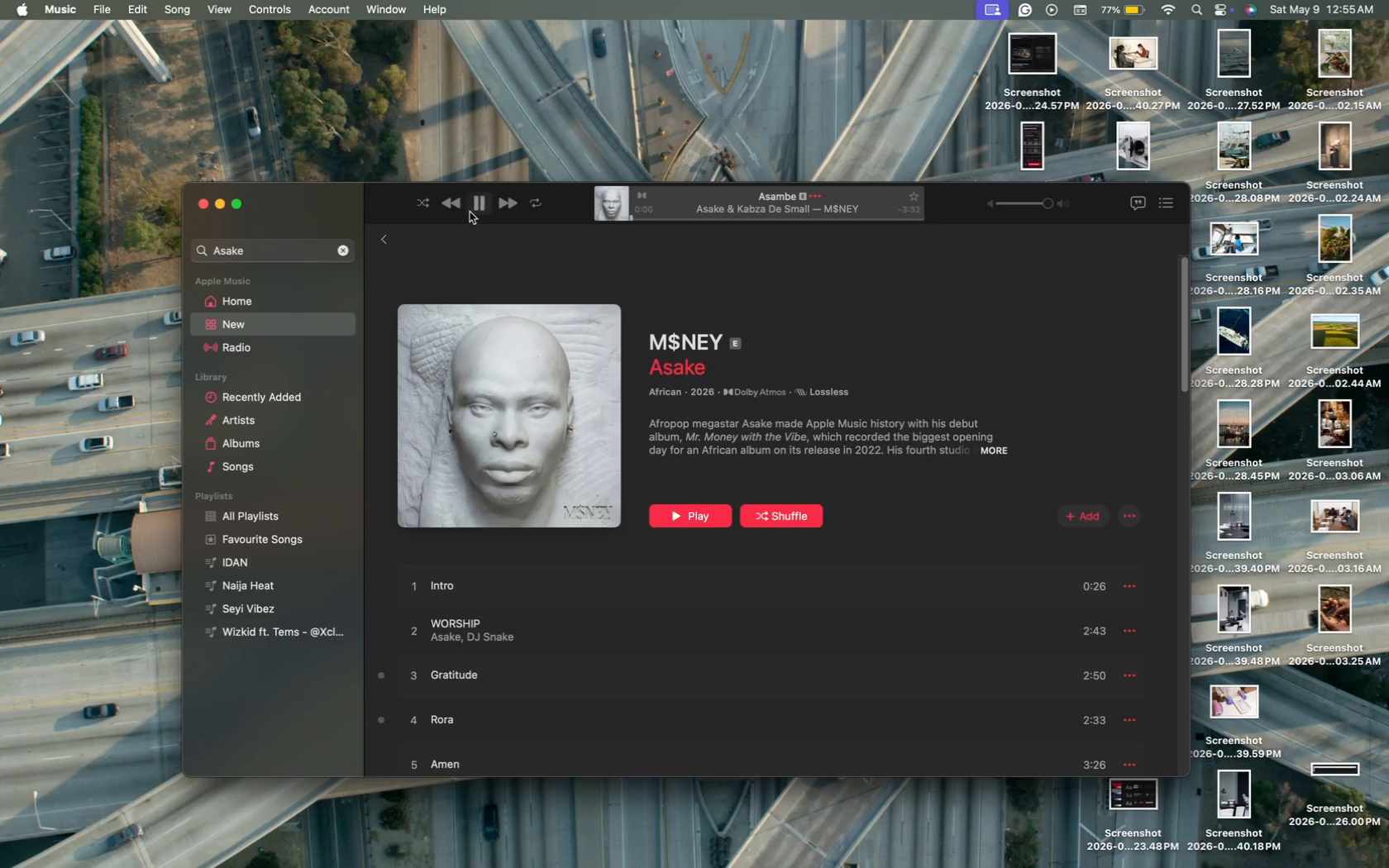 
wait(5.0)
 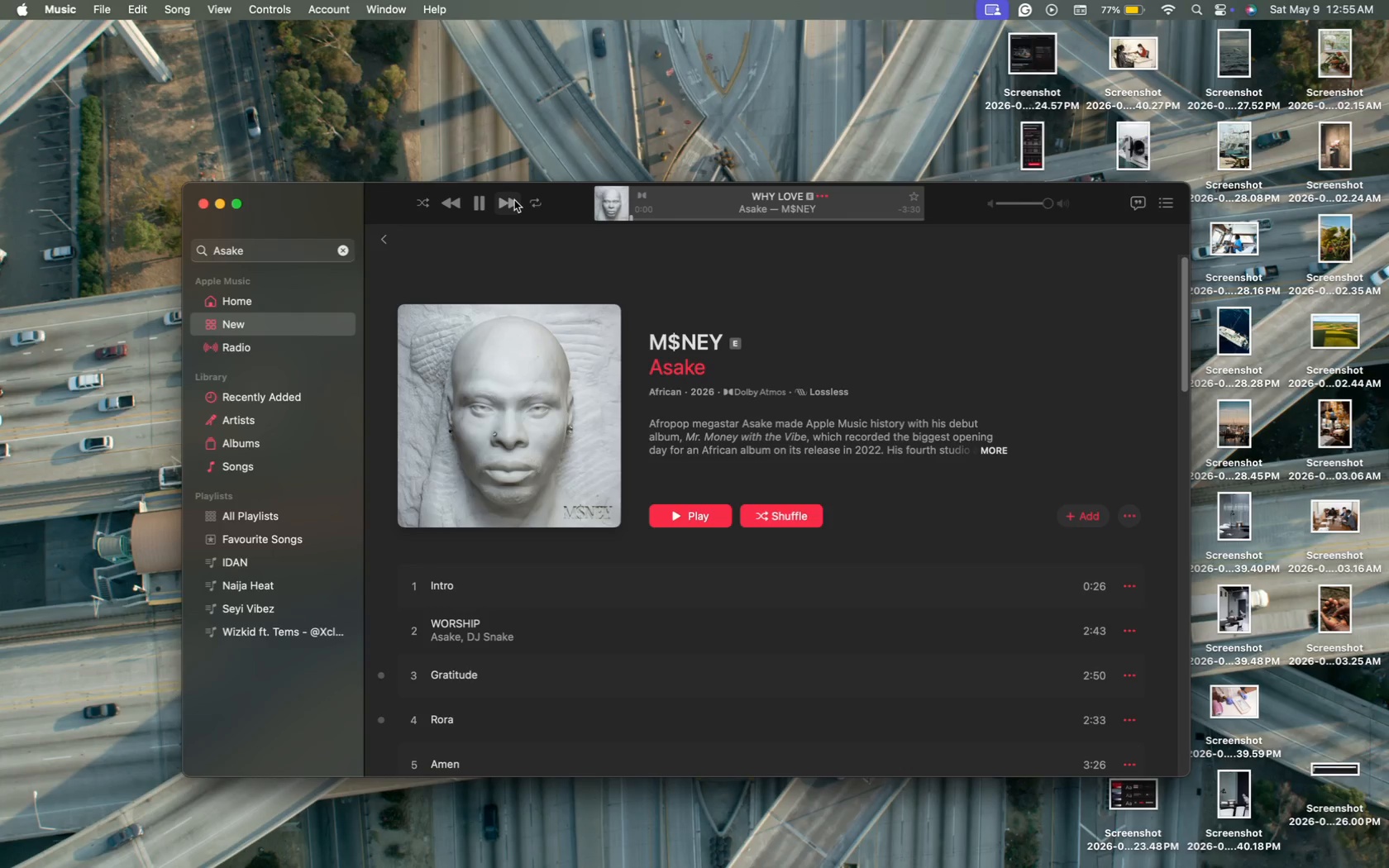 
left_click([427, 204])
 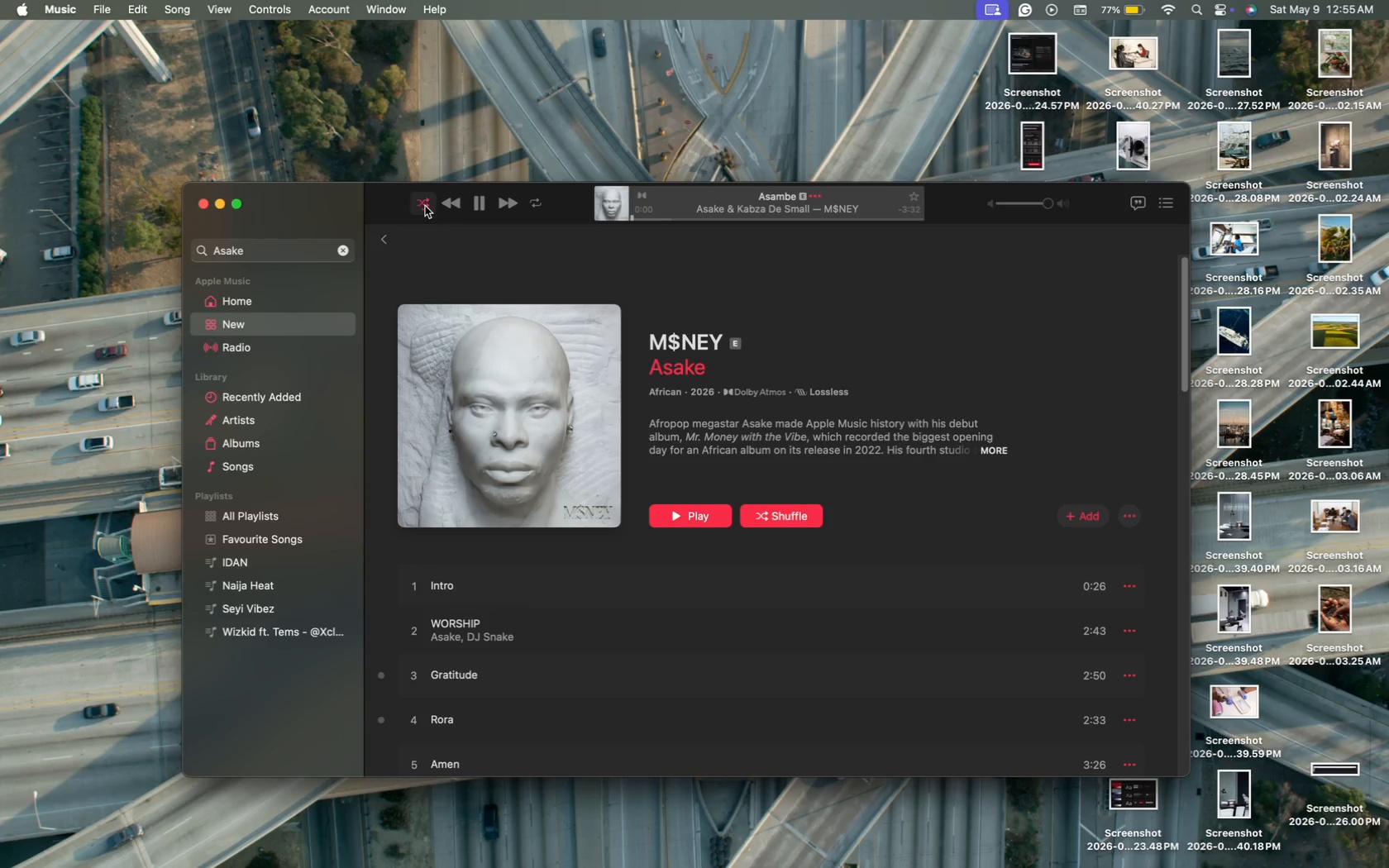 
double_click([425, 206])
 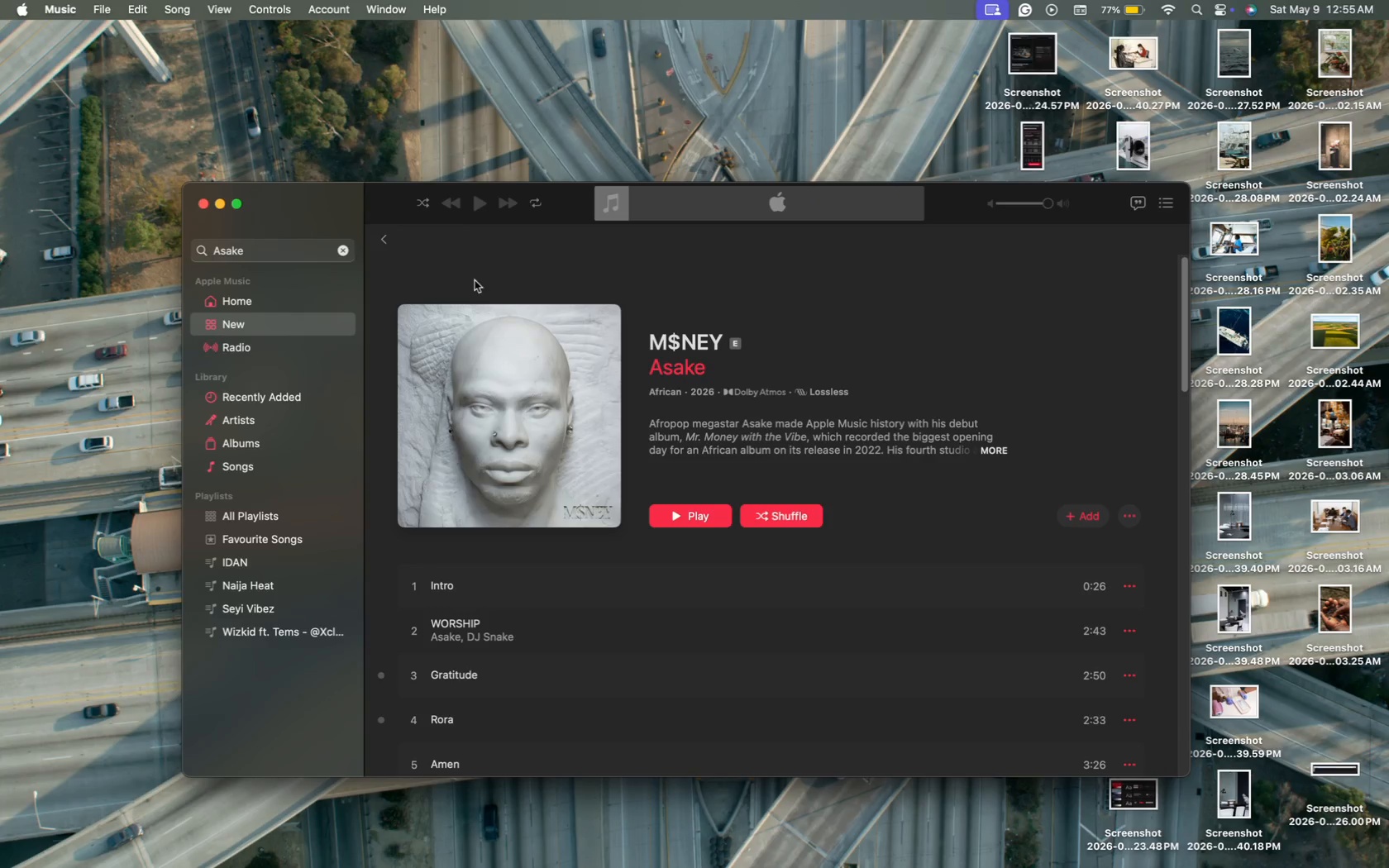 
scroll: coordinate [522, 561], scroll_direction: down, amount: 46.0
 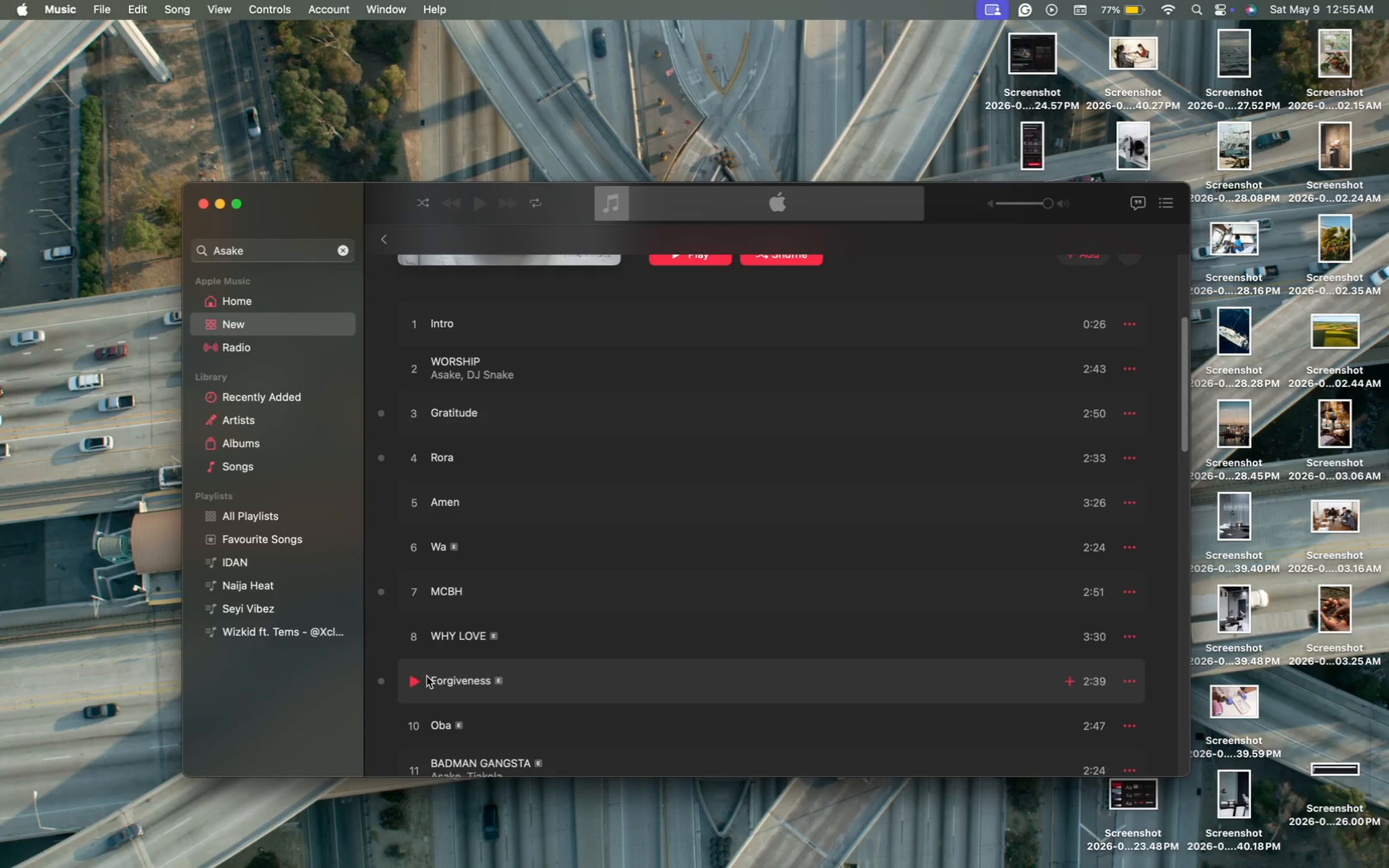 
left_click([415, 679])